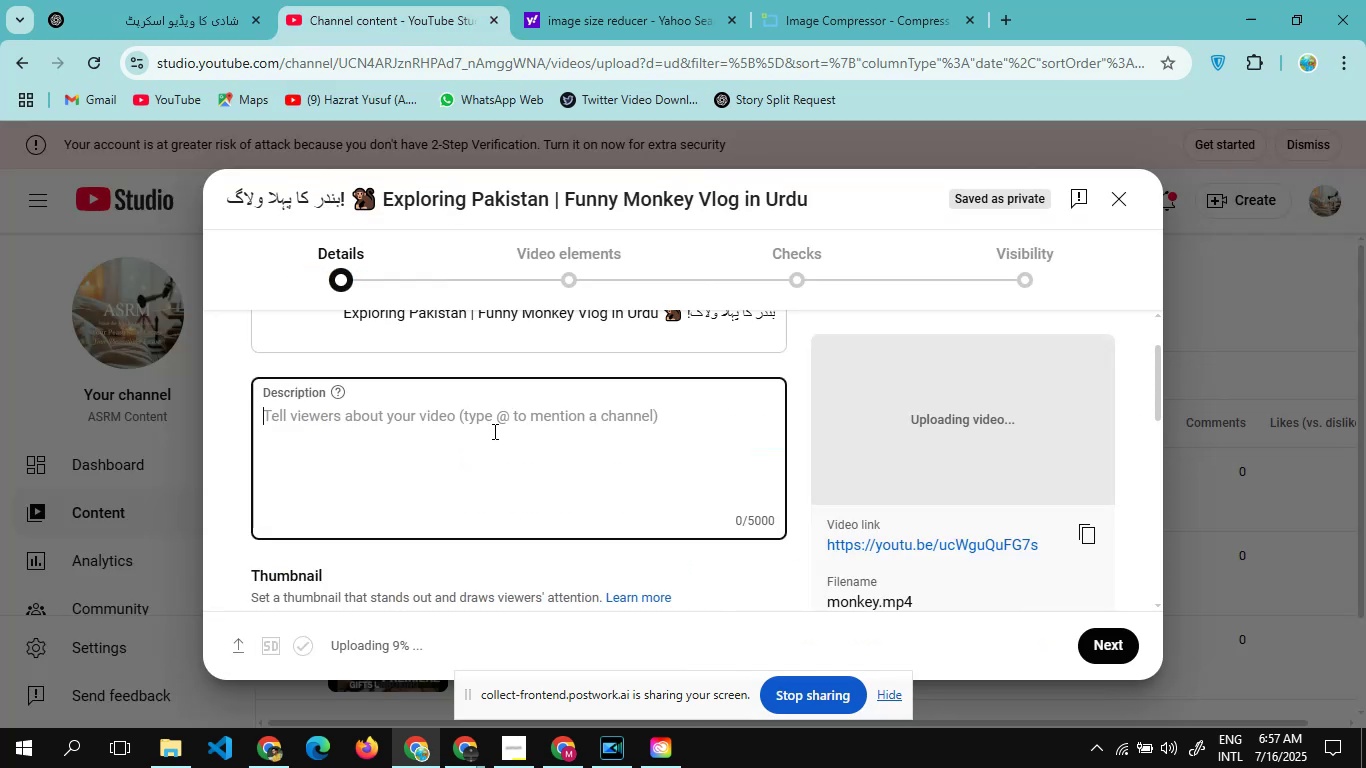 
key(Control+V)
 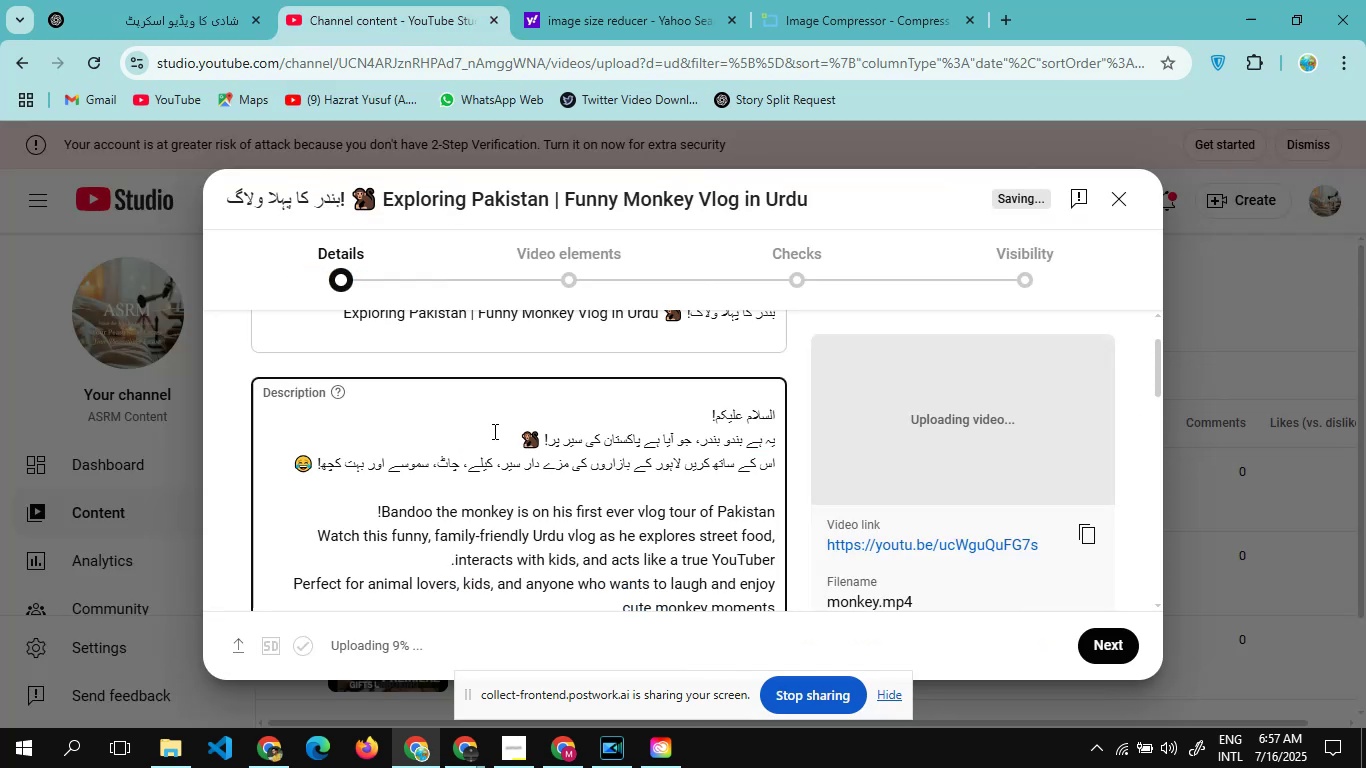 
scroll: coordinate [509, 513], scroll_direction: down, amount: 5.0
 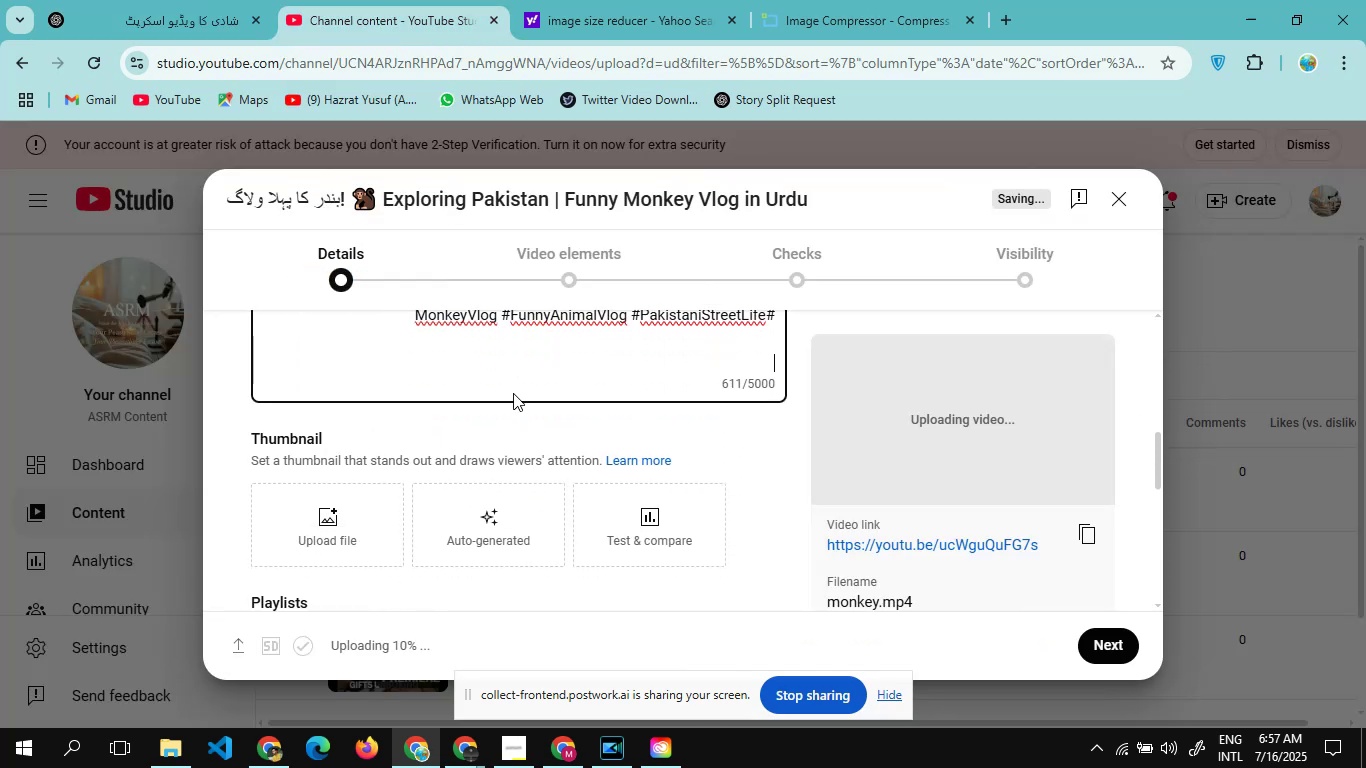 
type(#monkeyvlog #bander)
 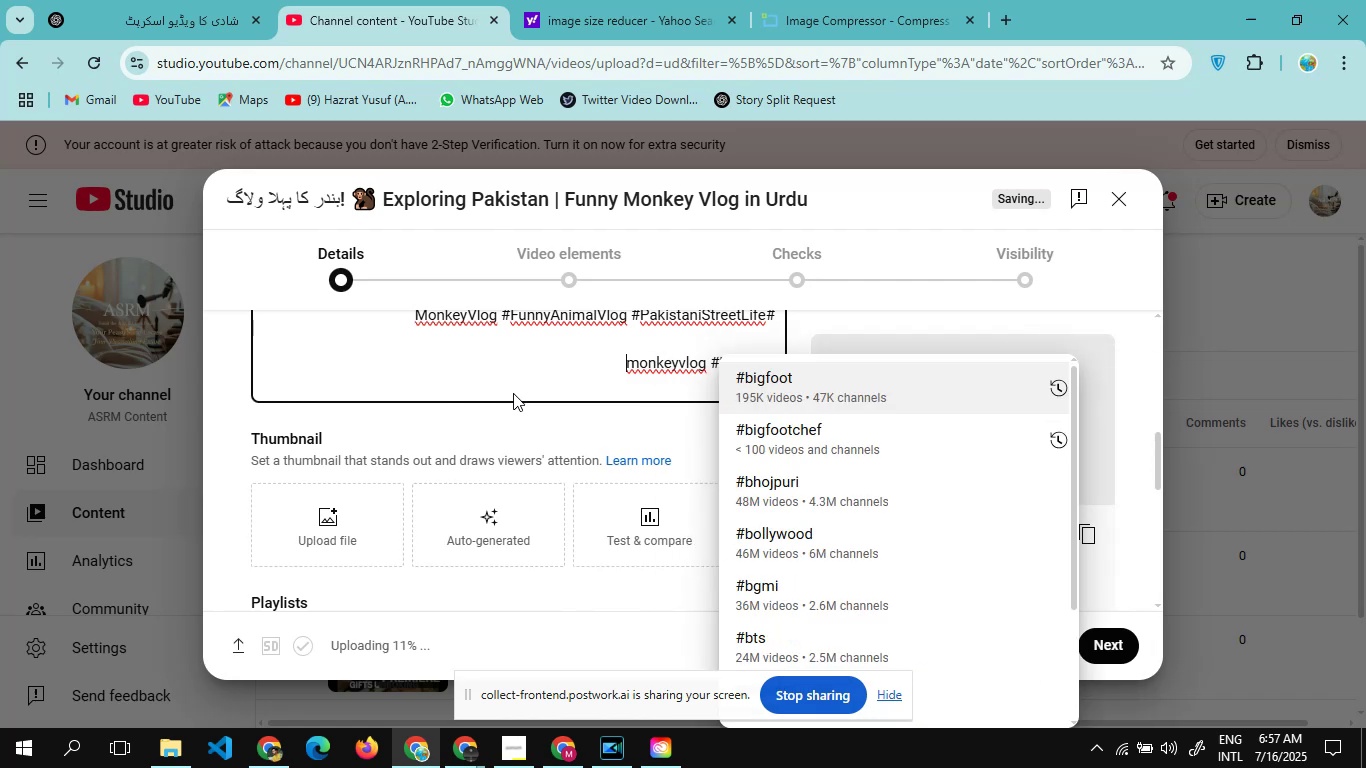 
type(vlog )
 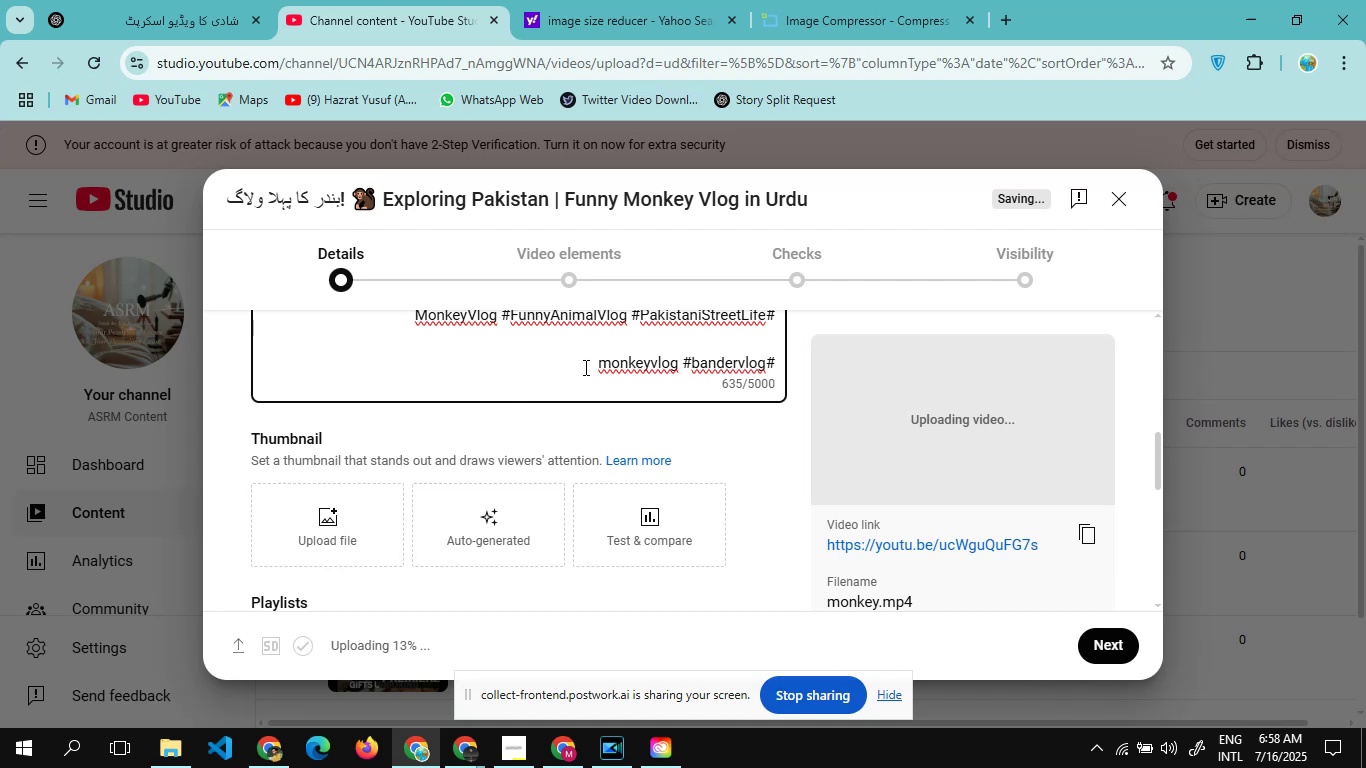 
key(Shift+3)
 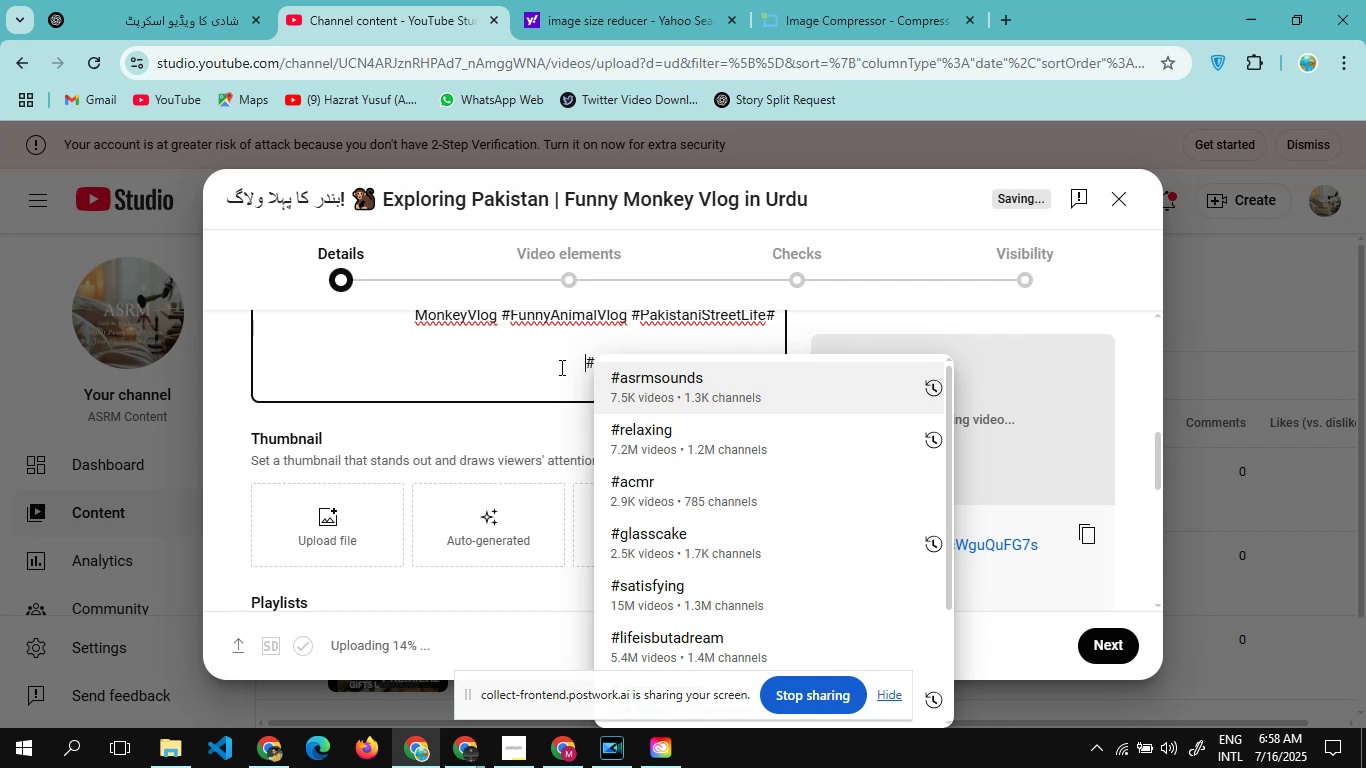 
wait(6.08)
 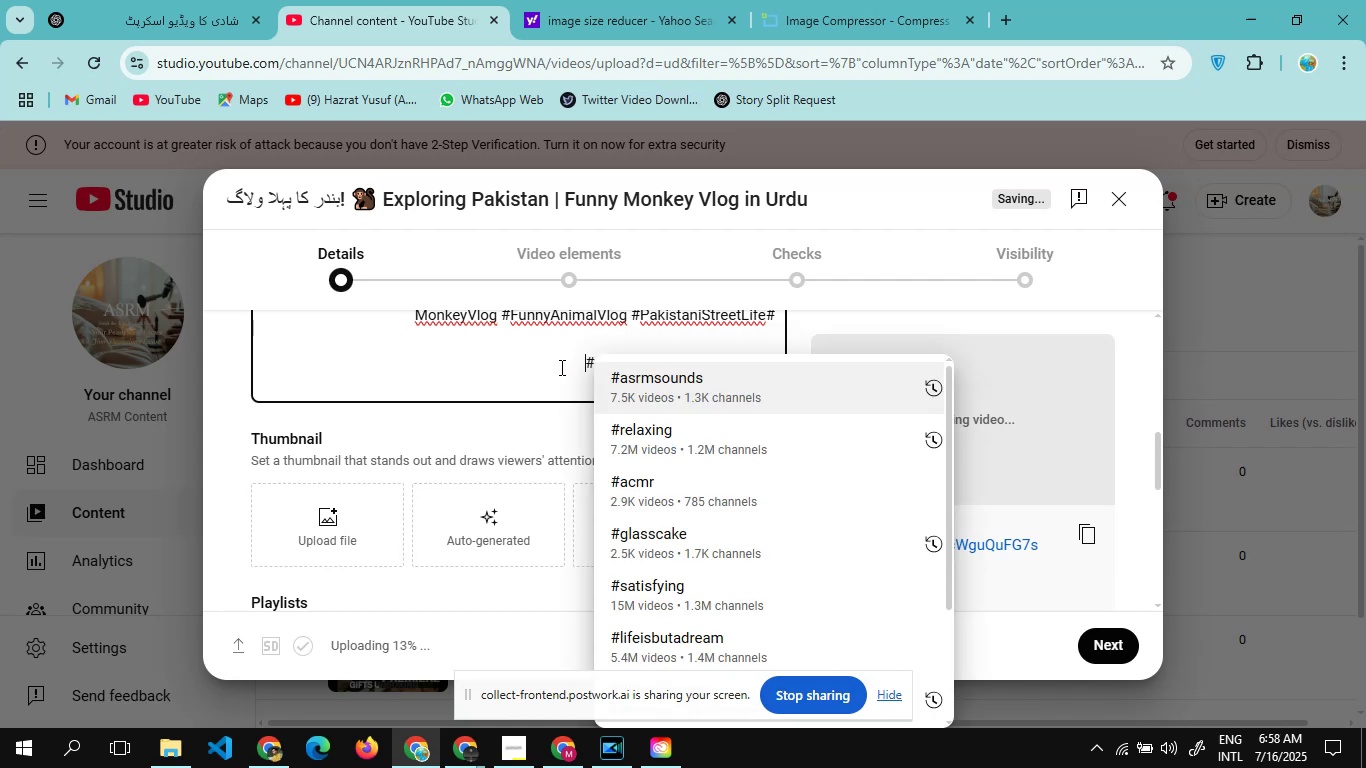 
type(pakistan)
 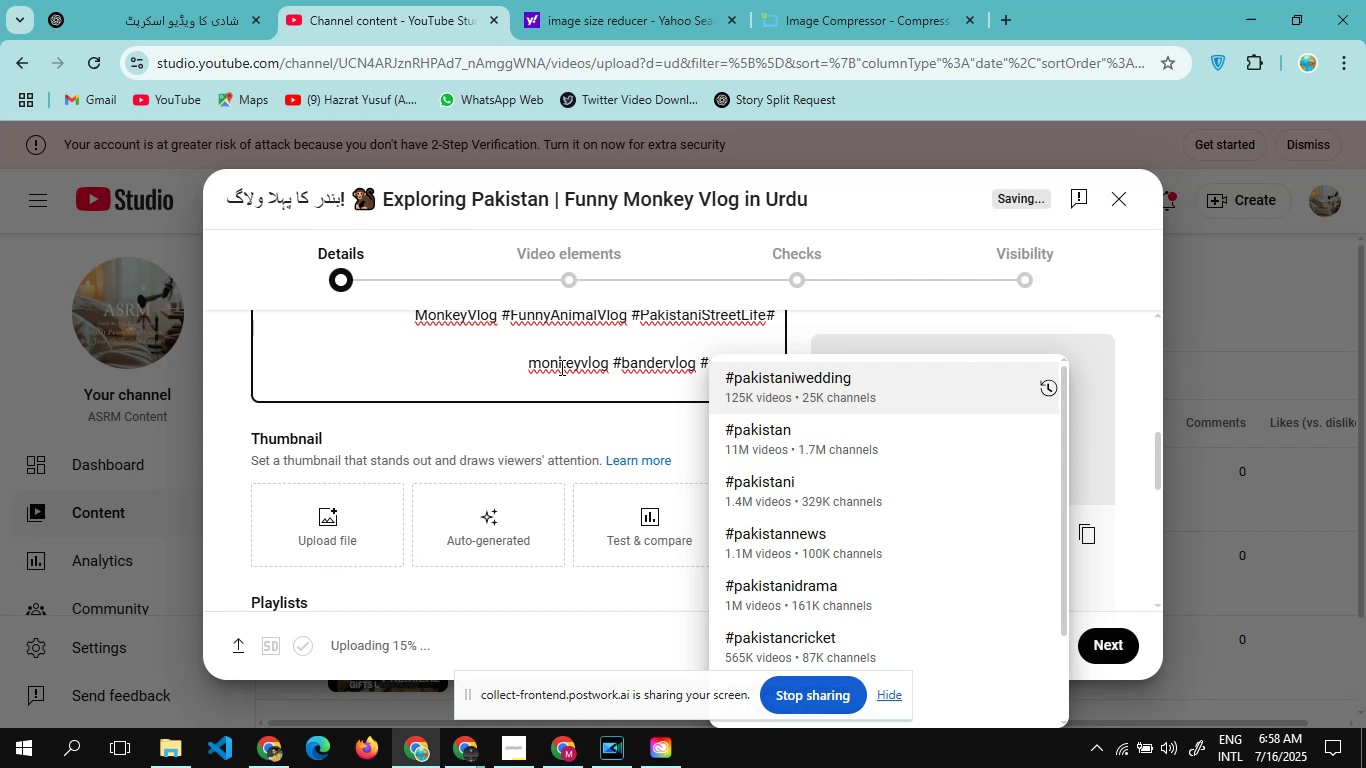 
key(Space)
 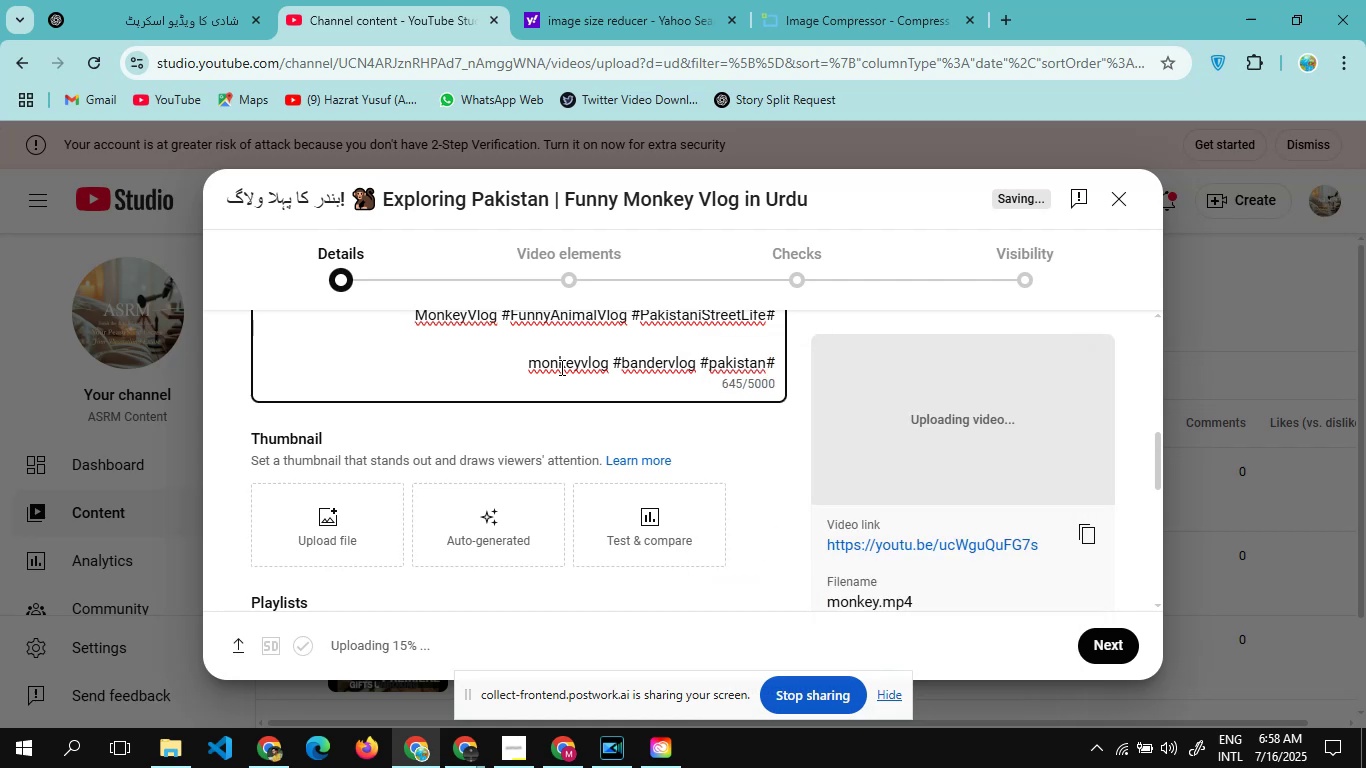 
type(#vloging )
 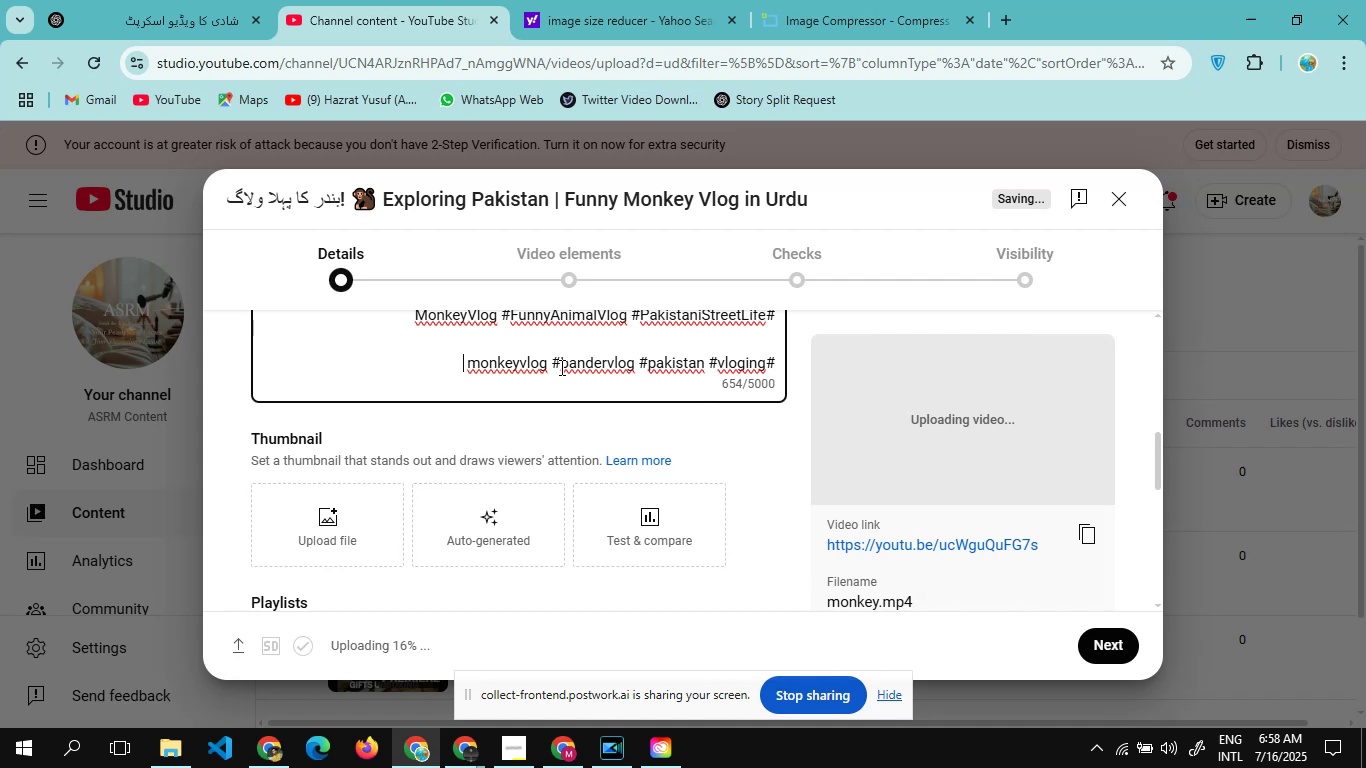 
hold_key(key=ShiftLeft, duration=1.52)
 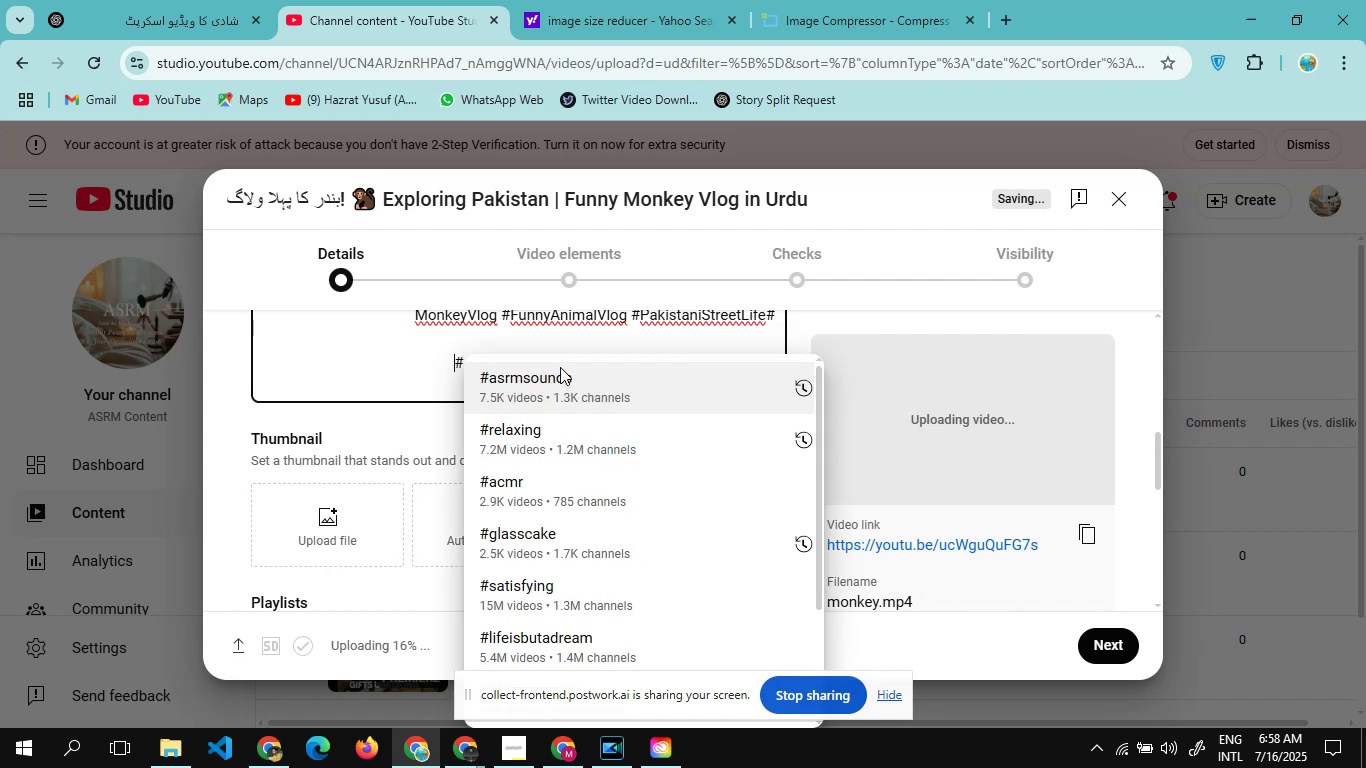 
type(#pakistanvloging #)
 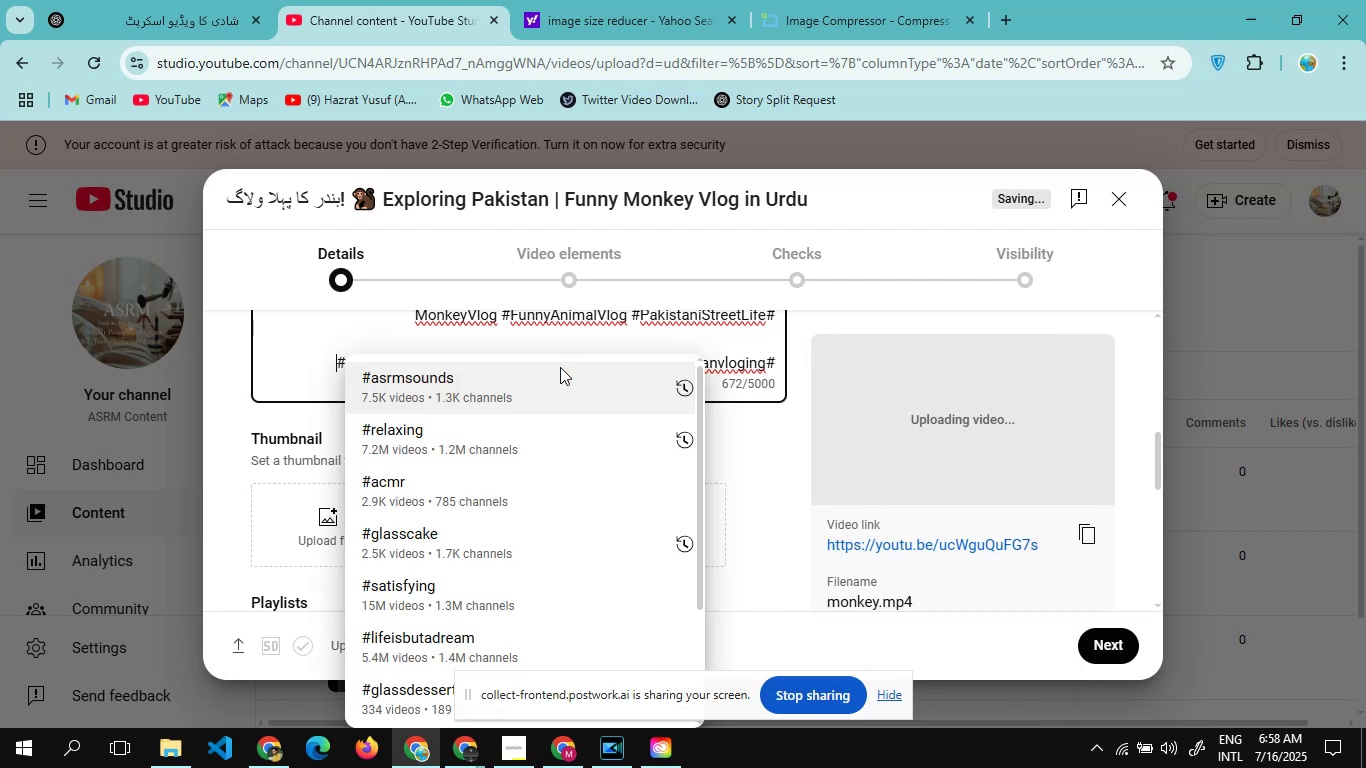 
wait(7.39)
 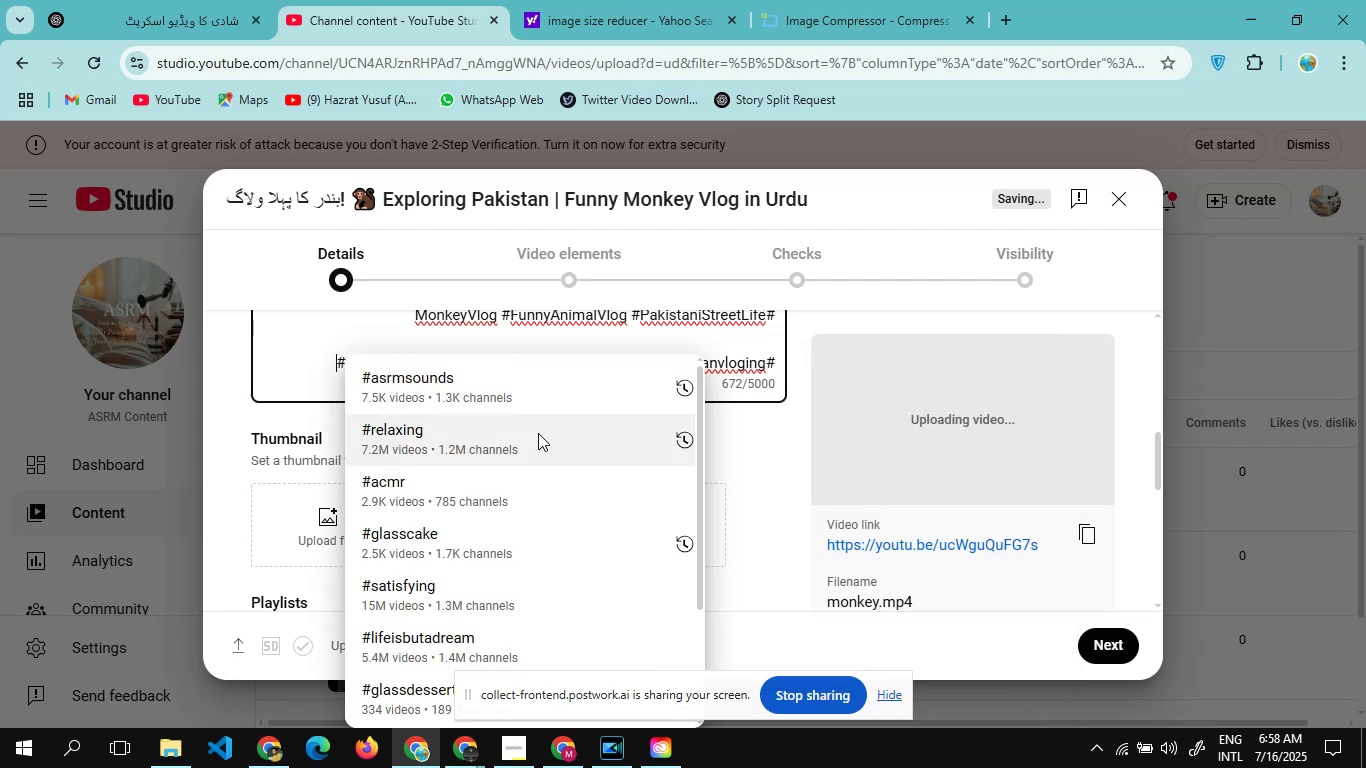 
left_click([439, 640])
 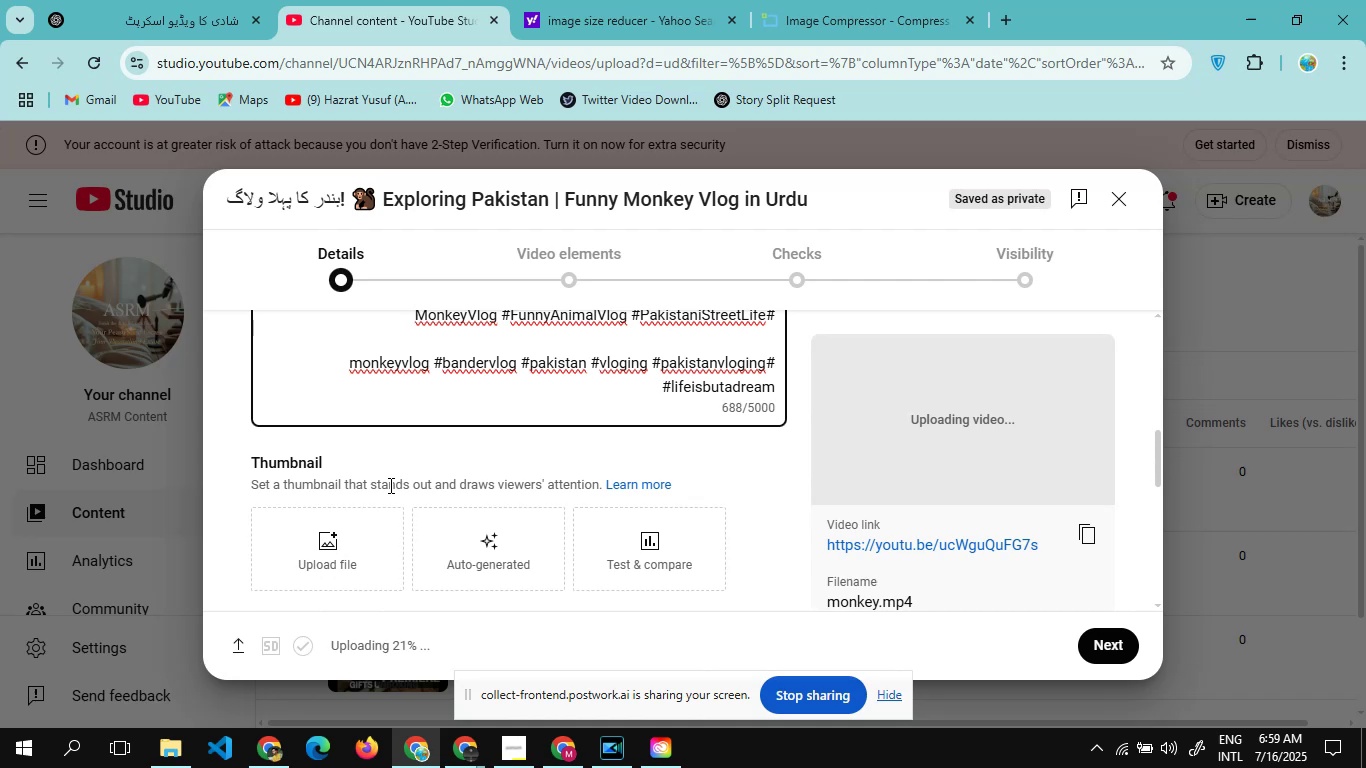 
wait(19.96)
 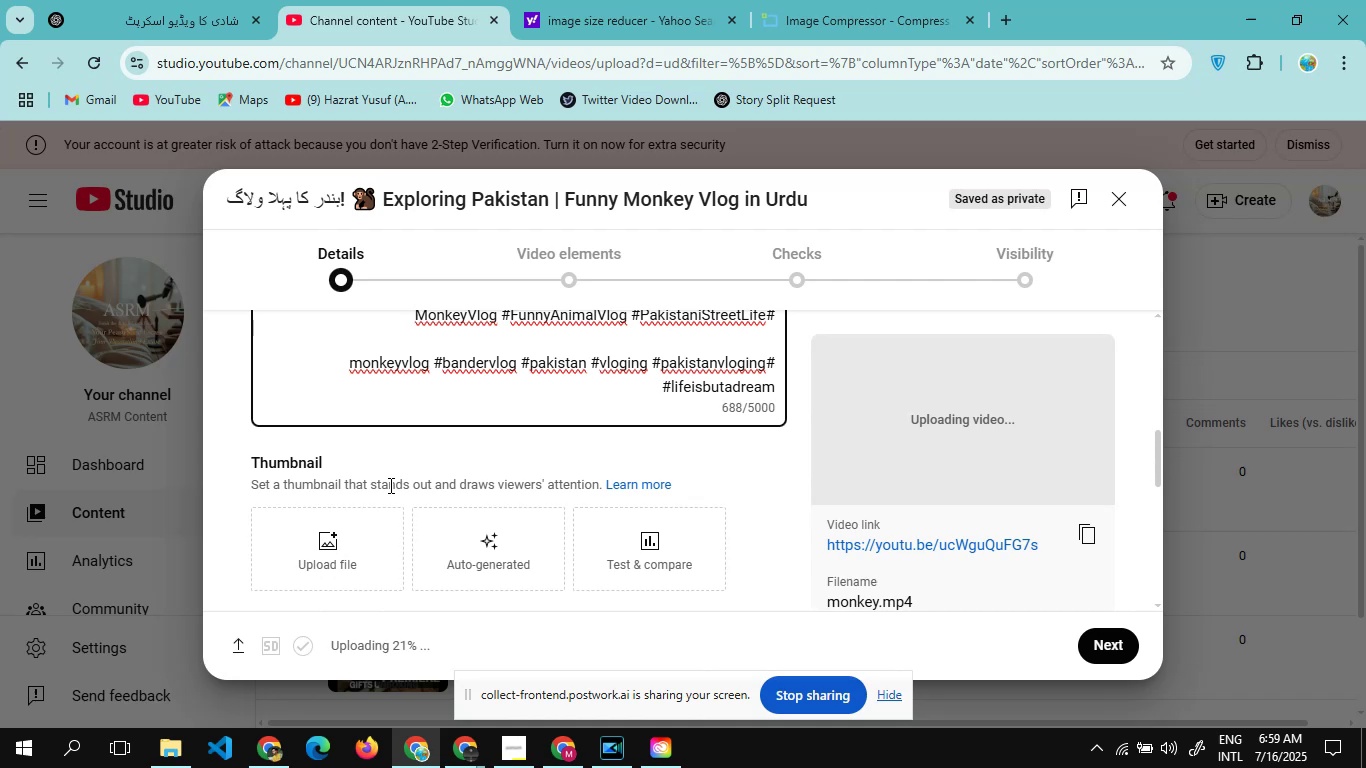 
scroll: coordinate [444, 352], scroll_direction: down, amount: 2.0
 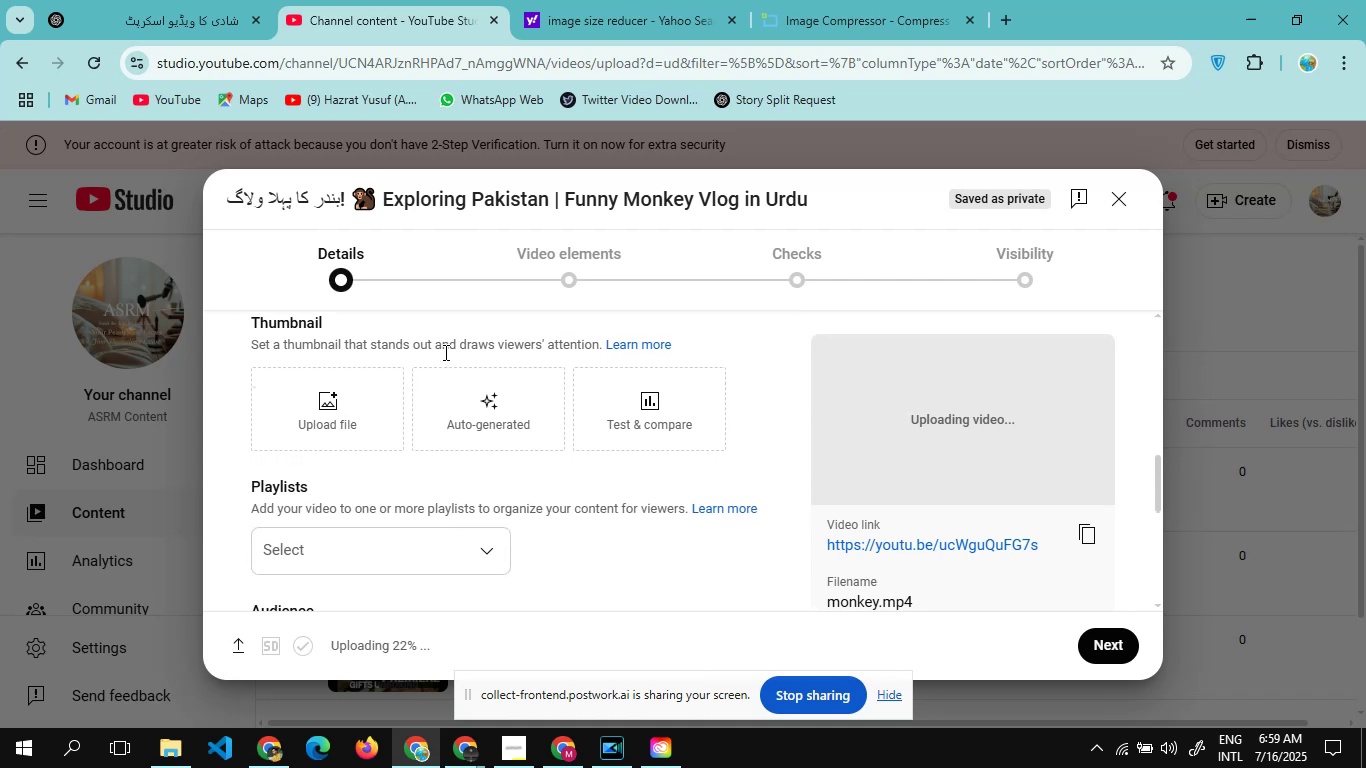 
scroll: coordinate [444, 352], scroll_direction: up, amount: 1.0
 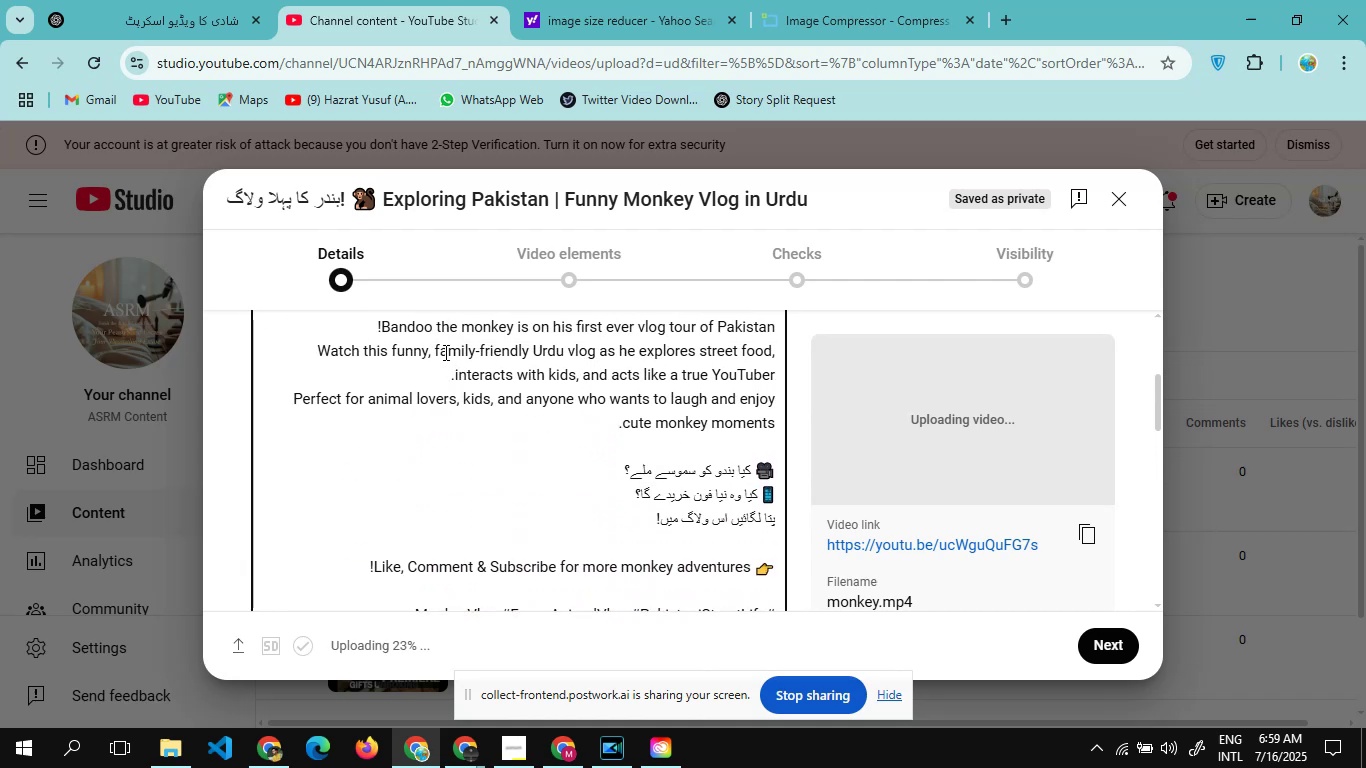 
scroll: coordinate [444, 352], scroll_direction: down, amount: 6.0
 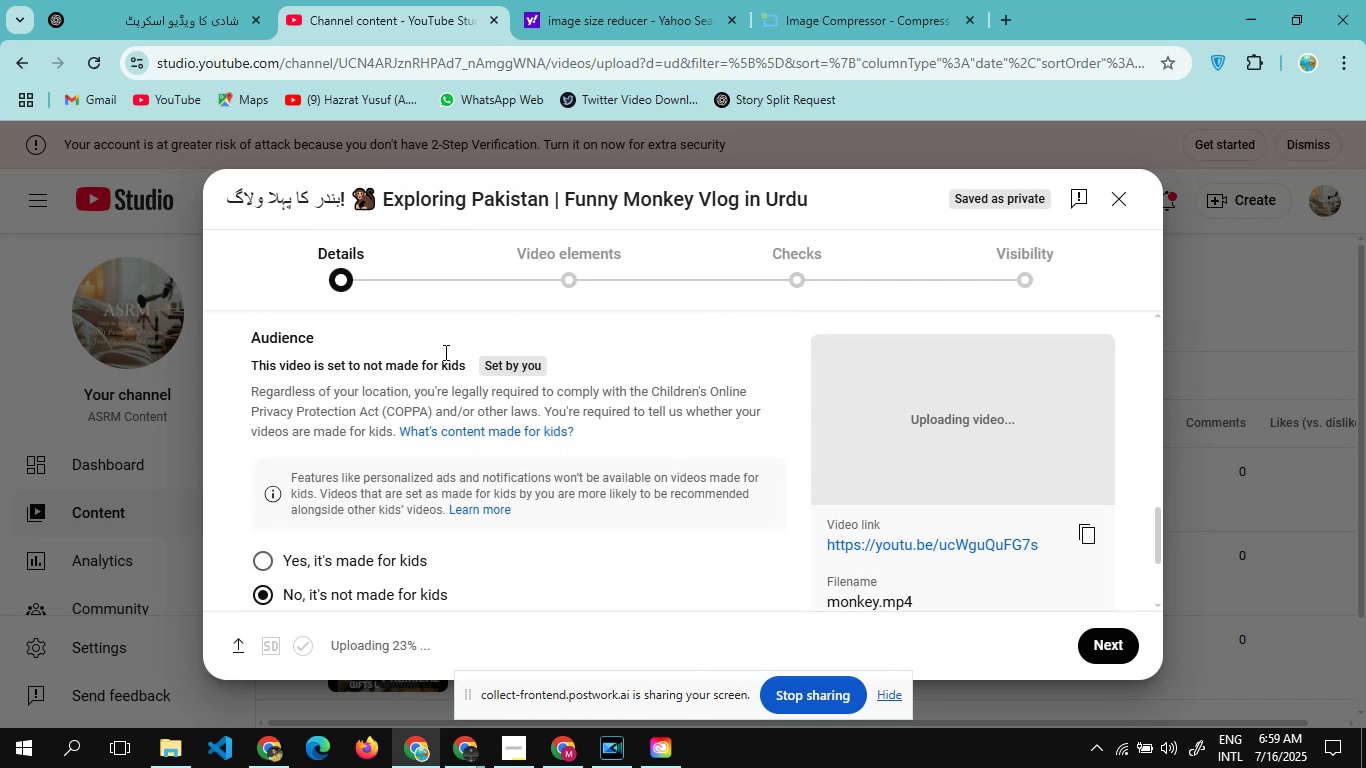 
key(Control+ControlLeft)
 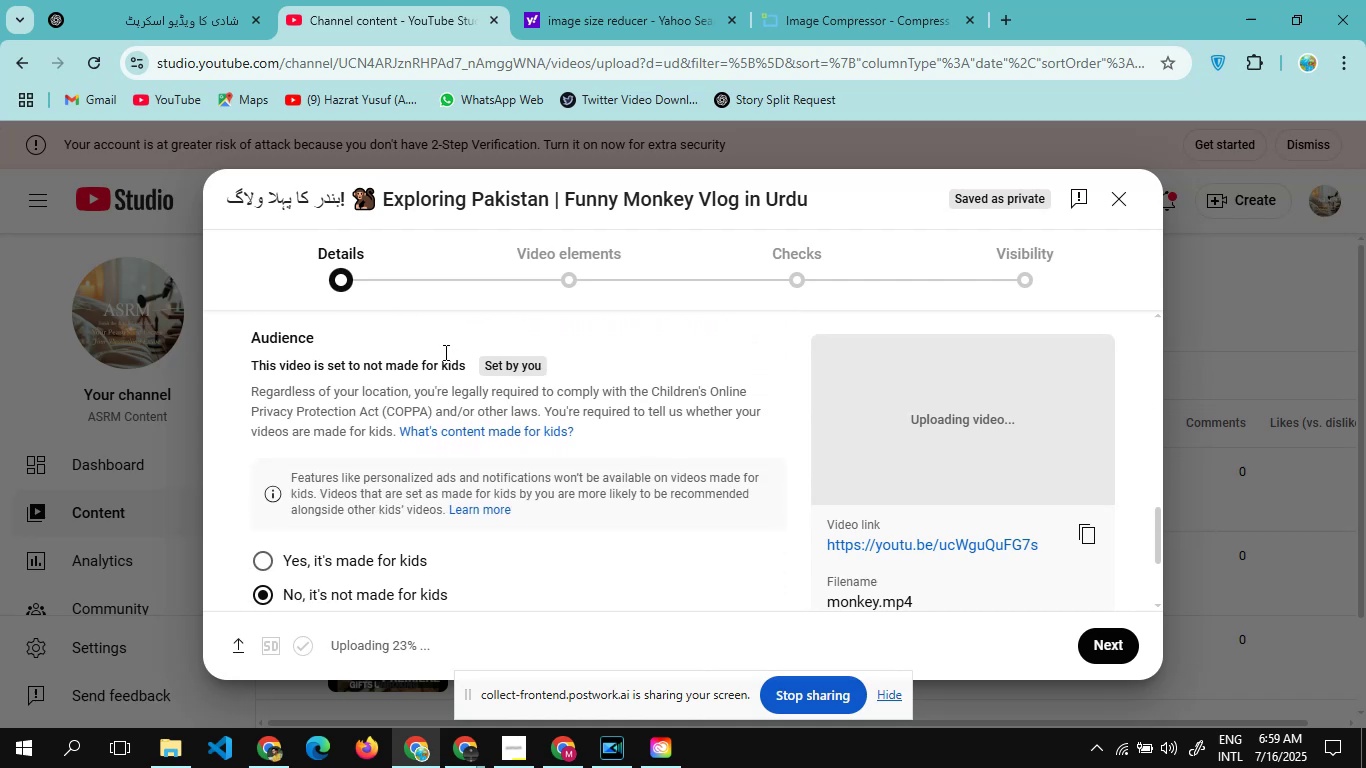 
hold_key(key=ControlLeft, duration=0.47)
 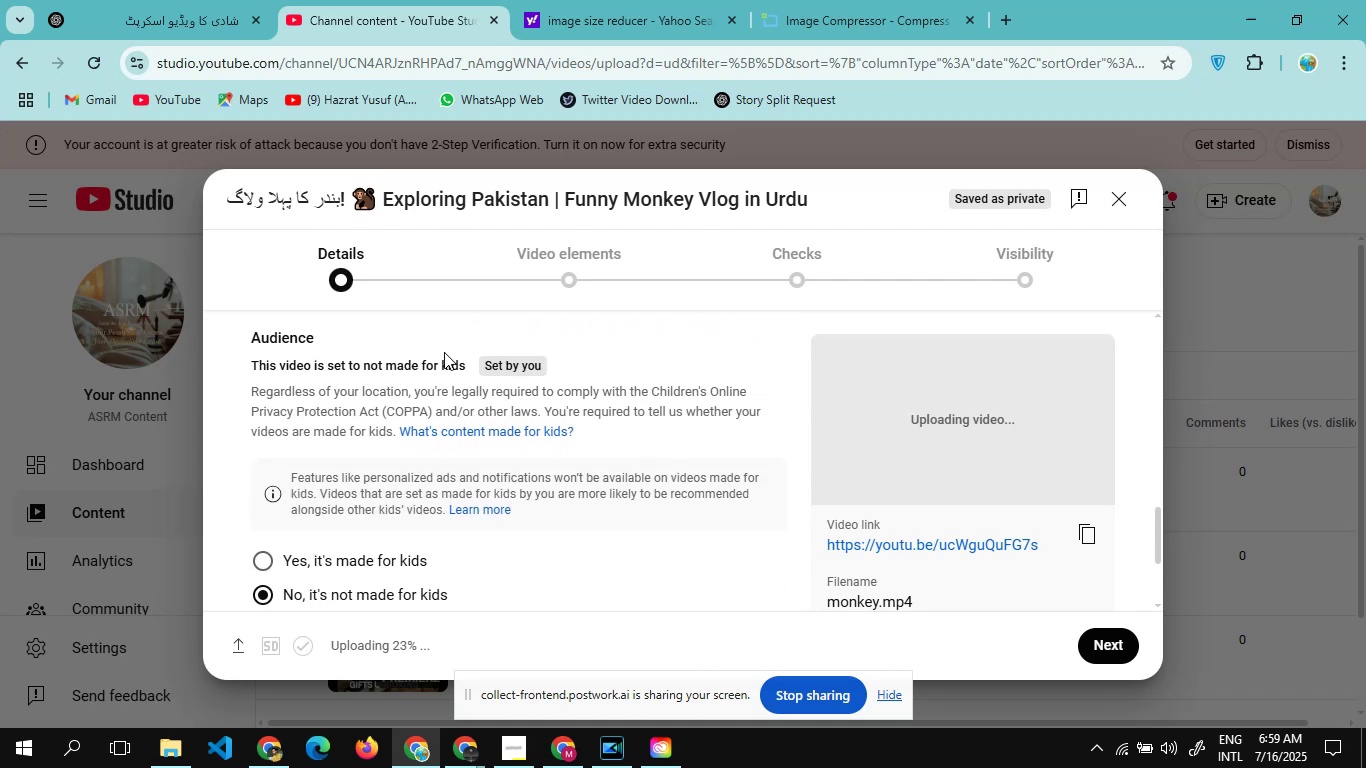 
scroll: coordinate [400, 417], scroll_direction: down, amount: 4.0
 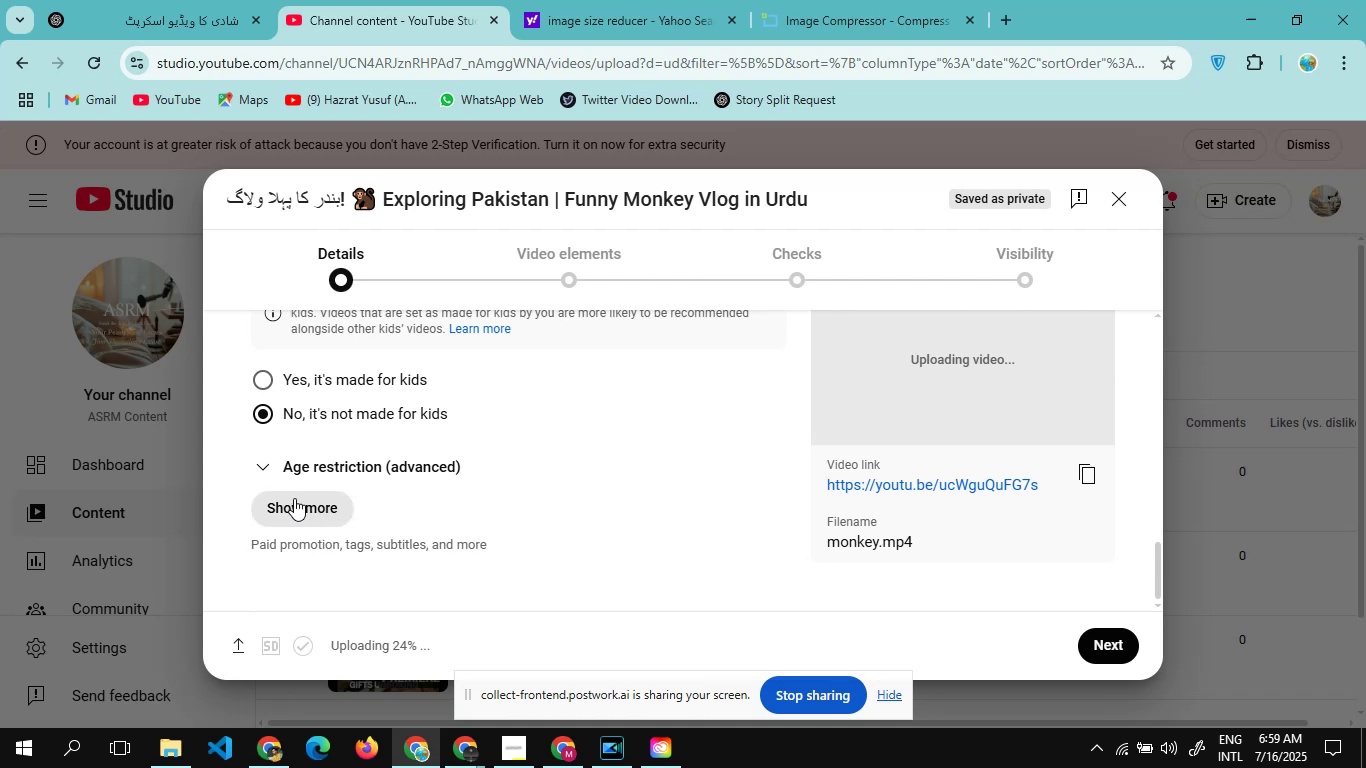 
left_click([299, 508])
 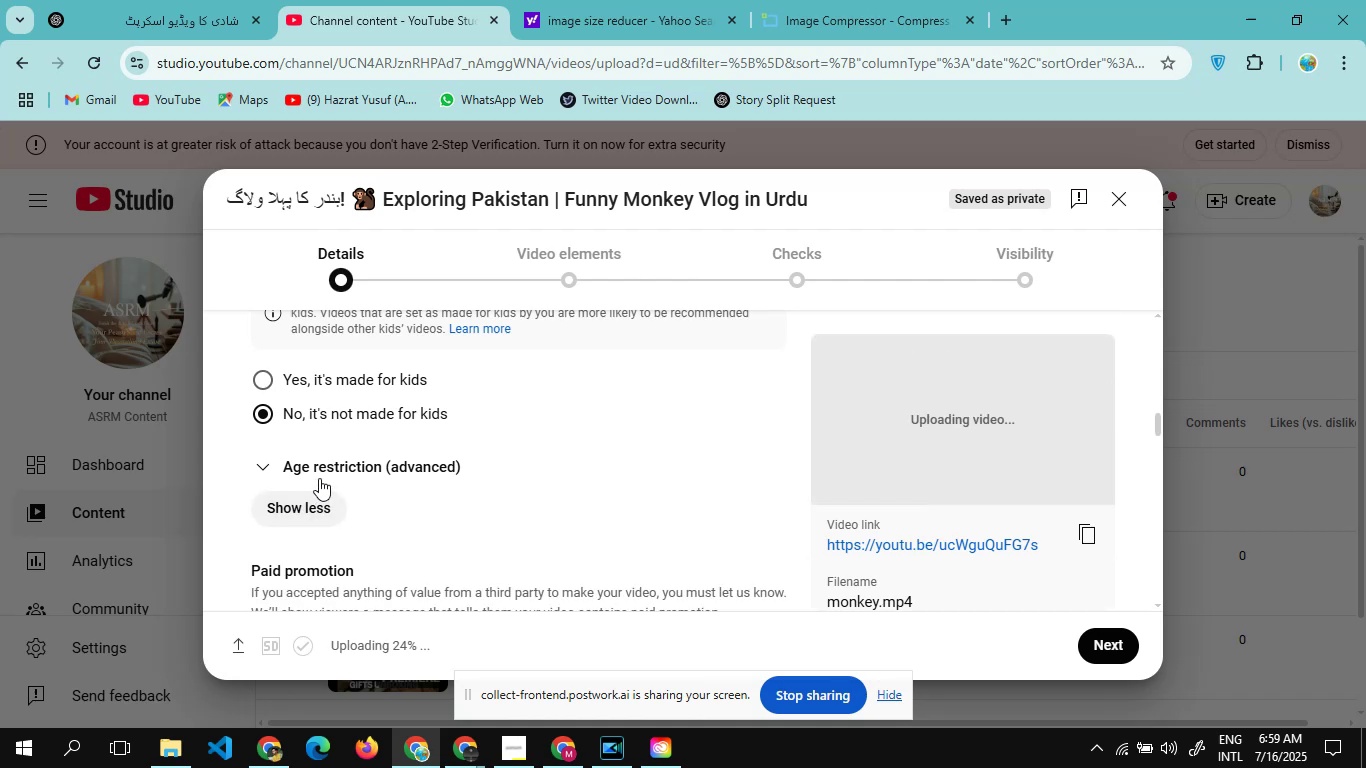 
scroll: coordinate [319, 478], scroll_direction: down, amount: 6.0
 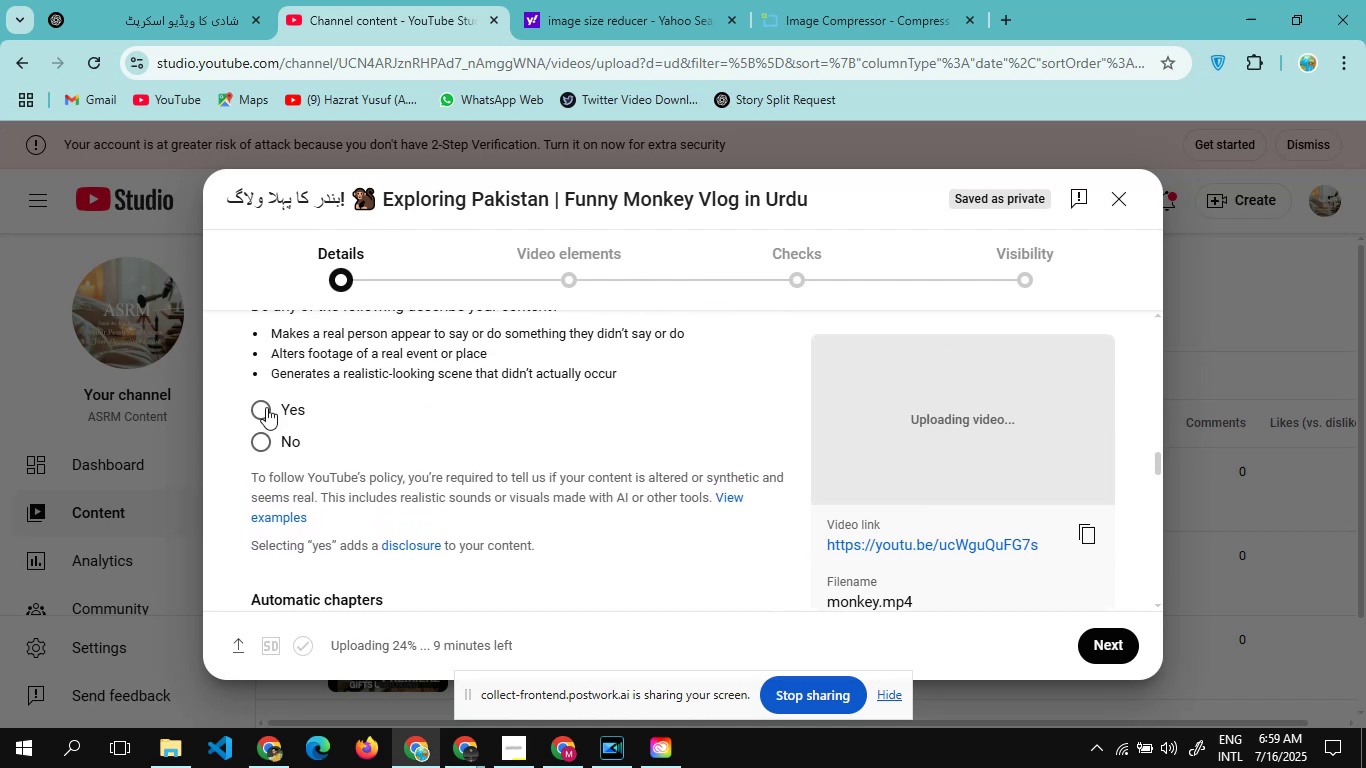 
left_click([266, 407])
 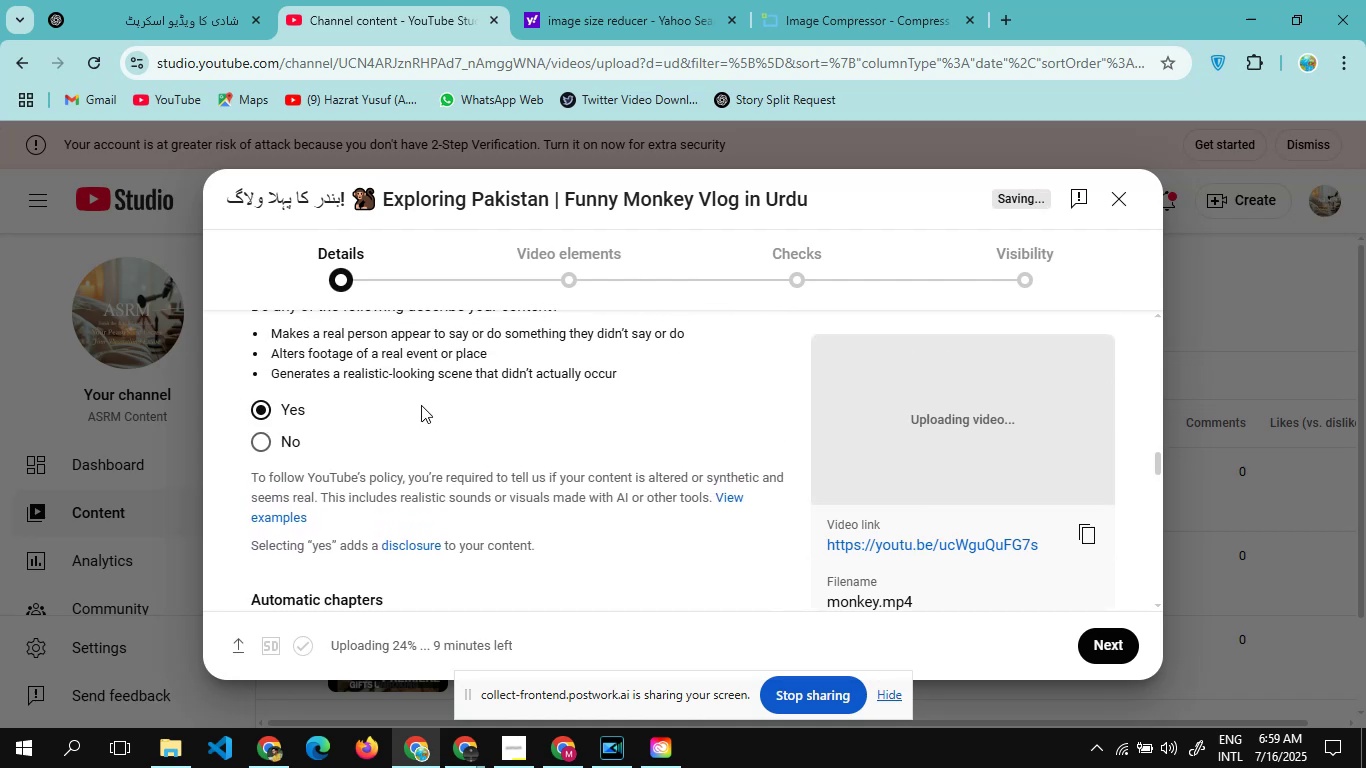 
scroll: coordinate [421, 405], scroll_direction: down, amount: 6.0
 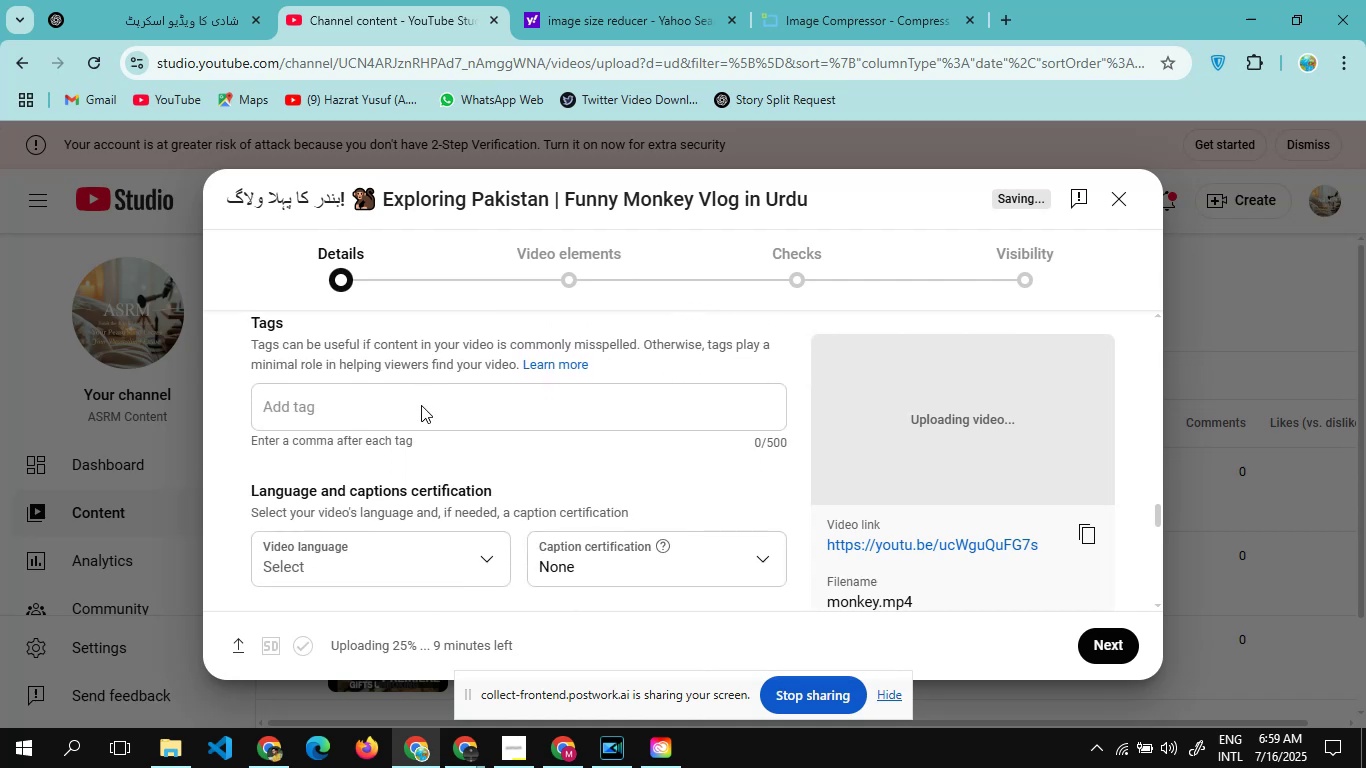 
double_click([421, 405])
 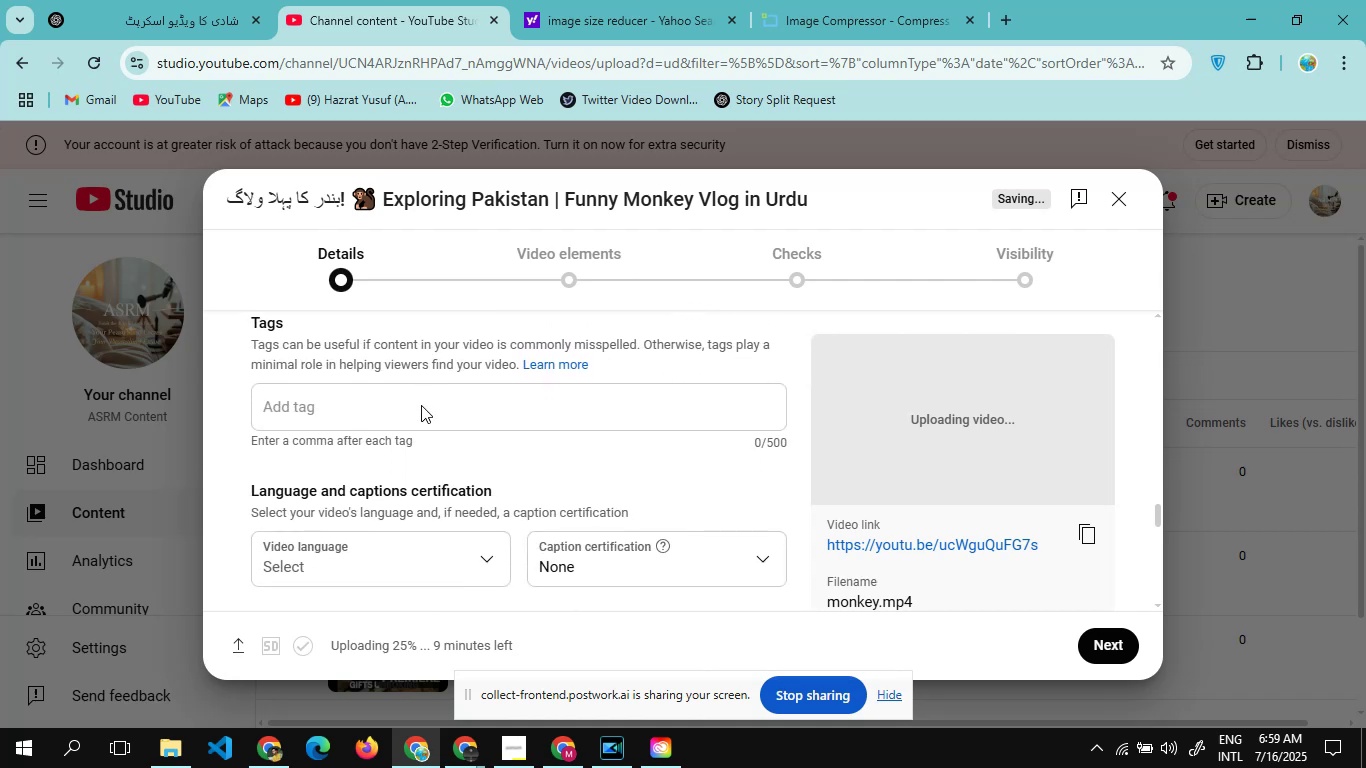 
triple_click([421, 405])
 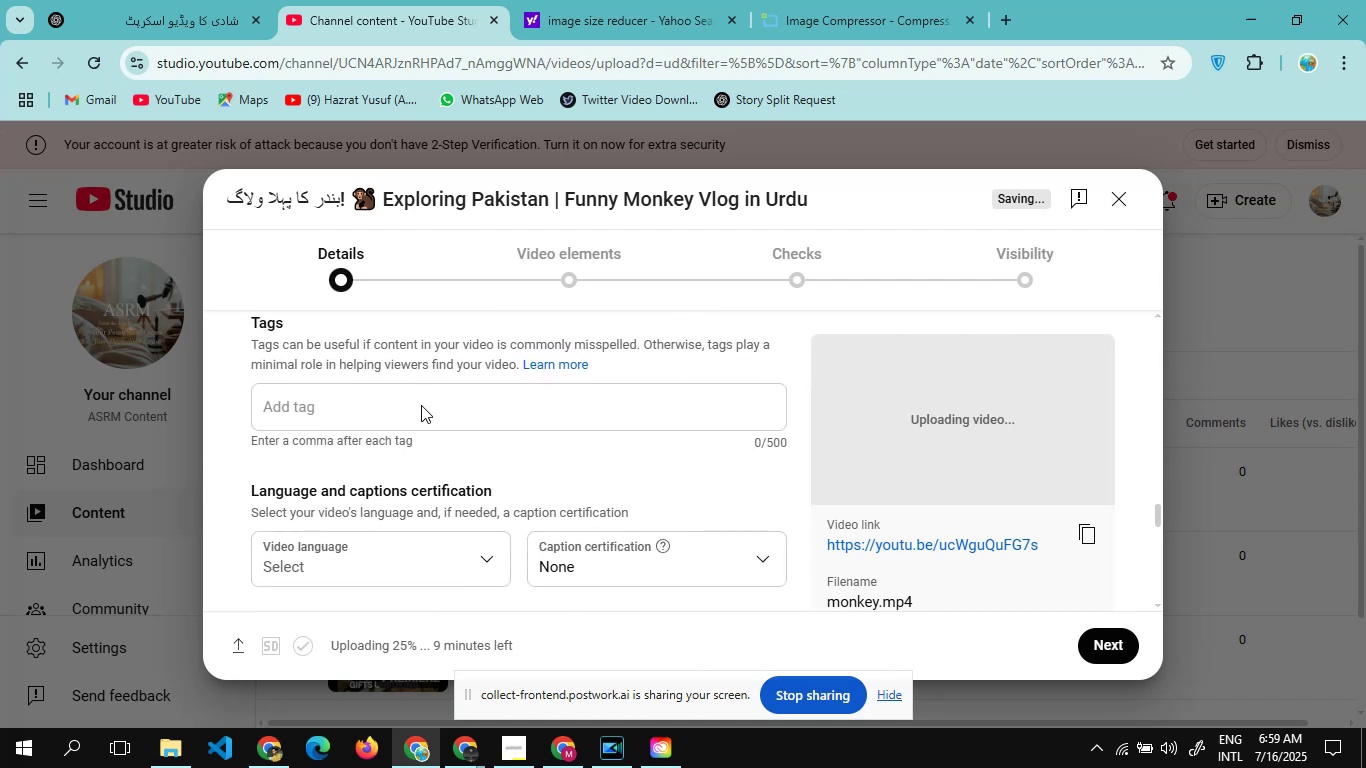 
triple_click([421, 405])
 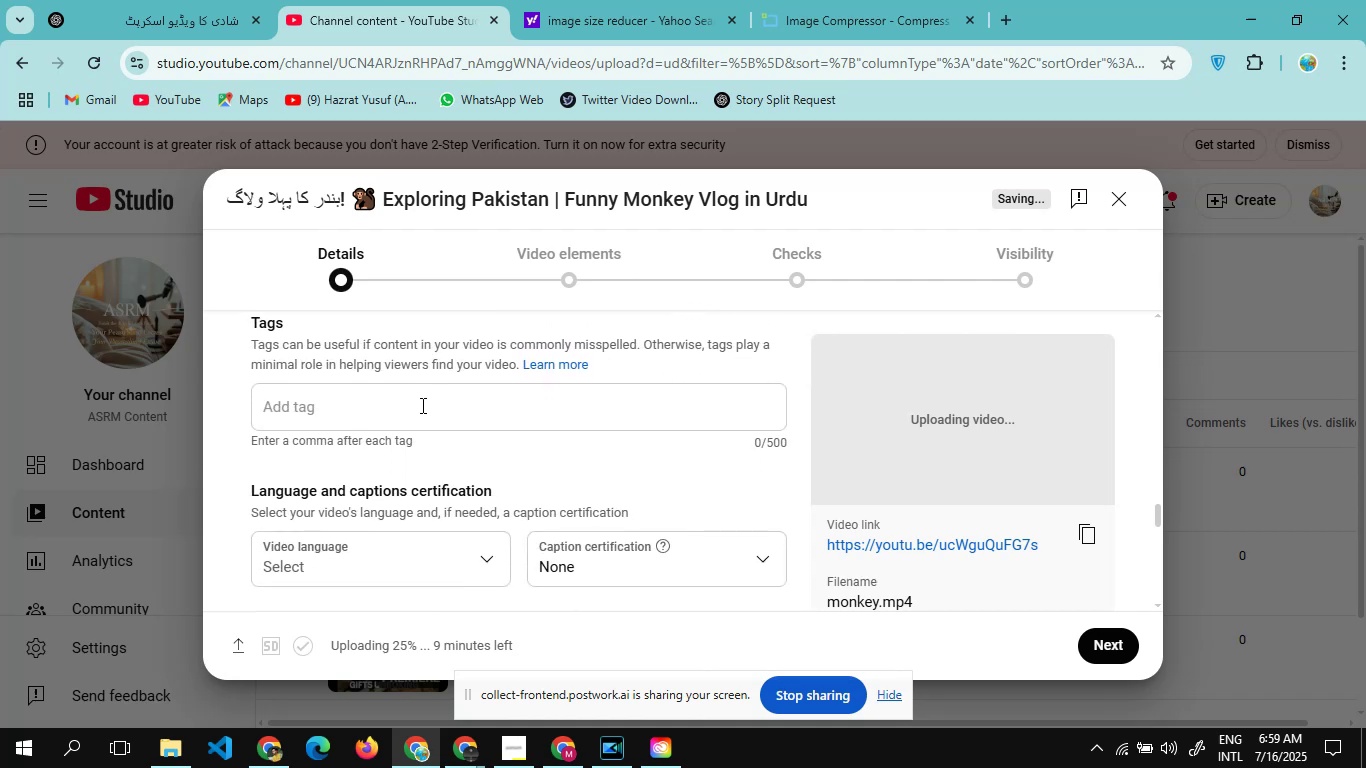 
triple_click([421, 405])
 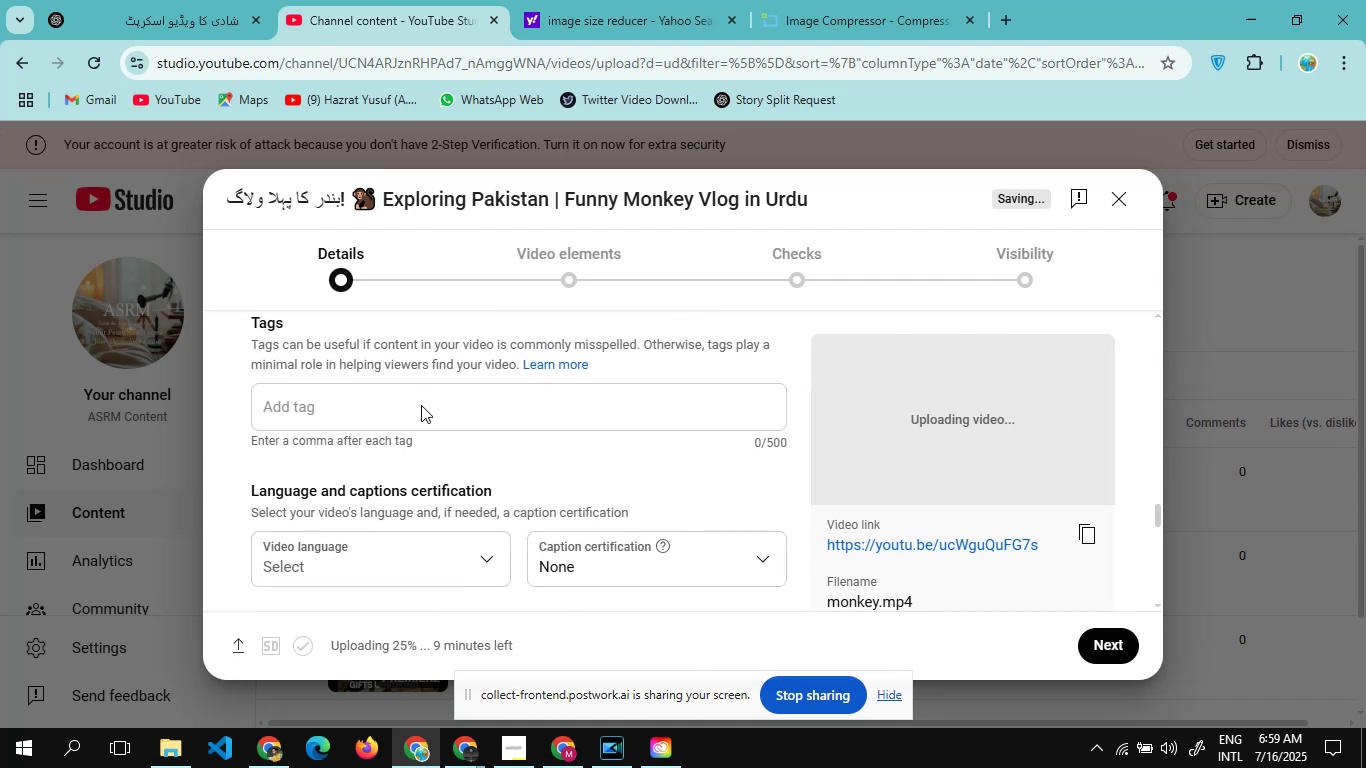 
triple_click([421, 405])
 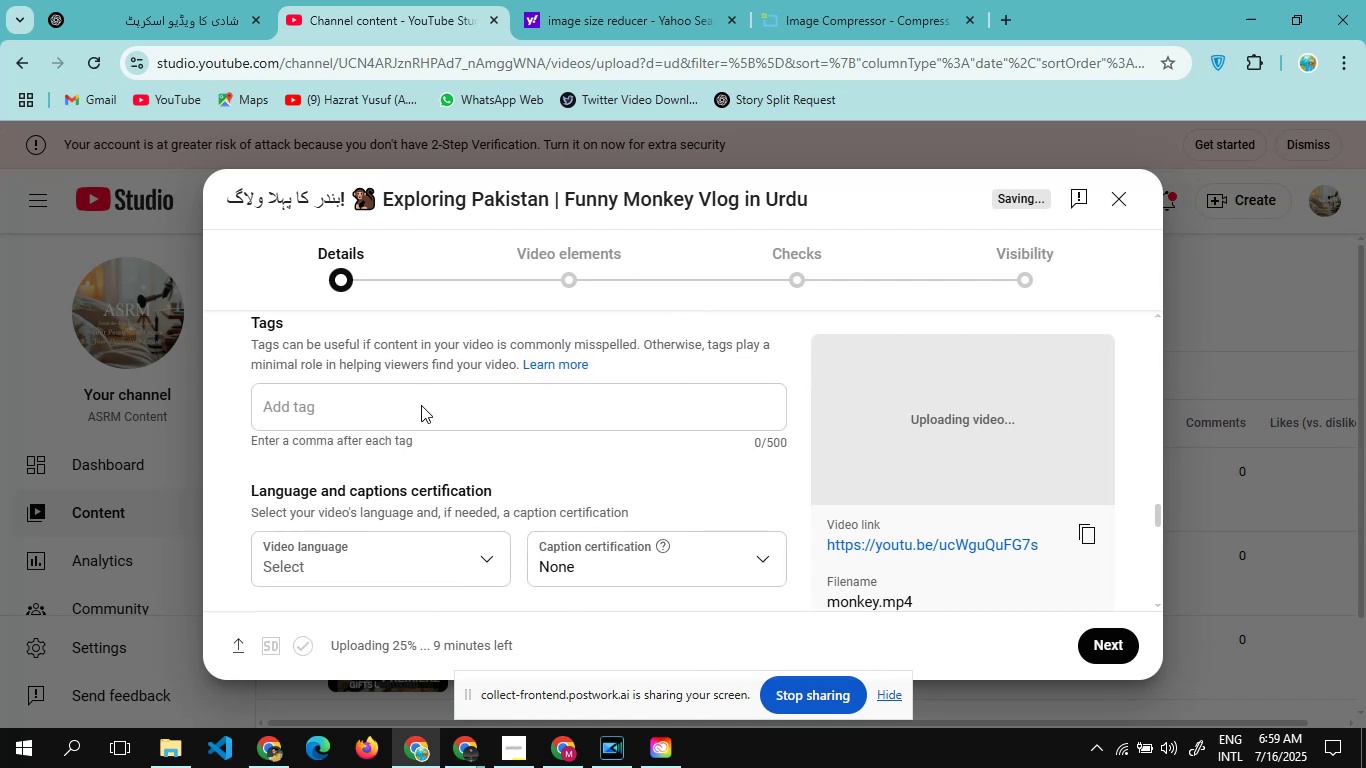 
triple_click([421, 405])
 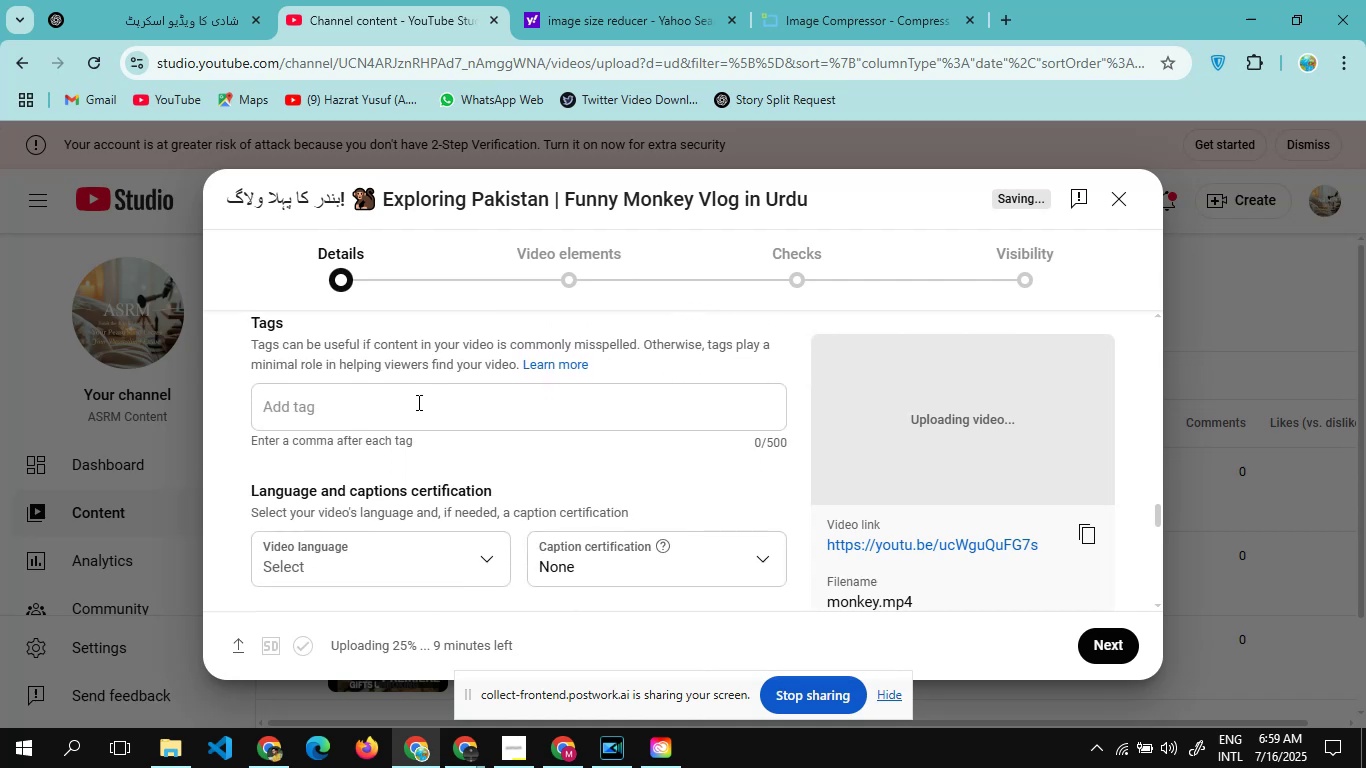 
triple_click([421, 405])
 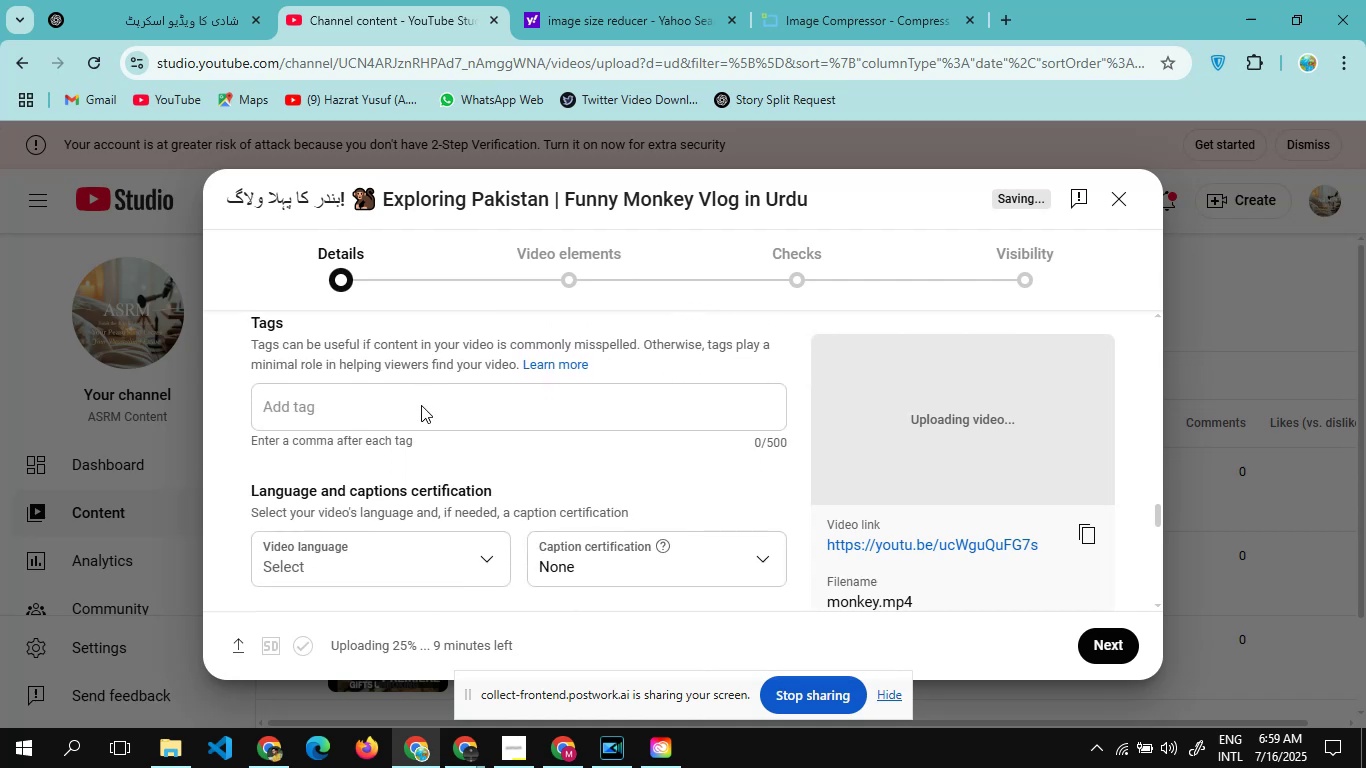 
triple_click([421, 405])
 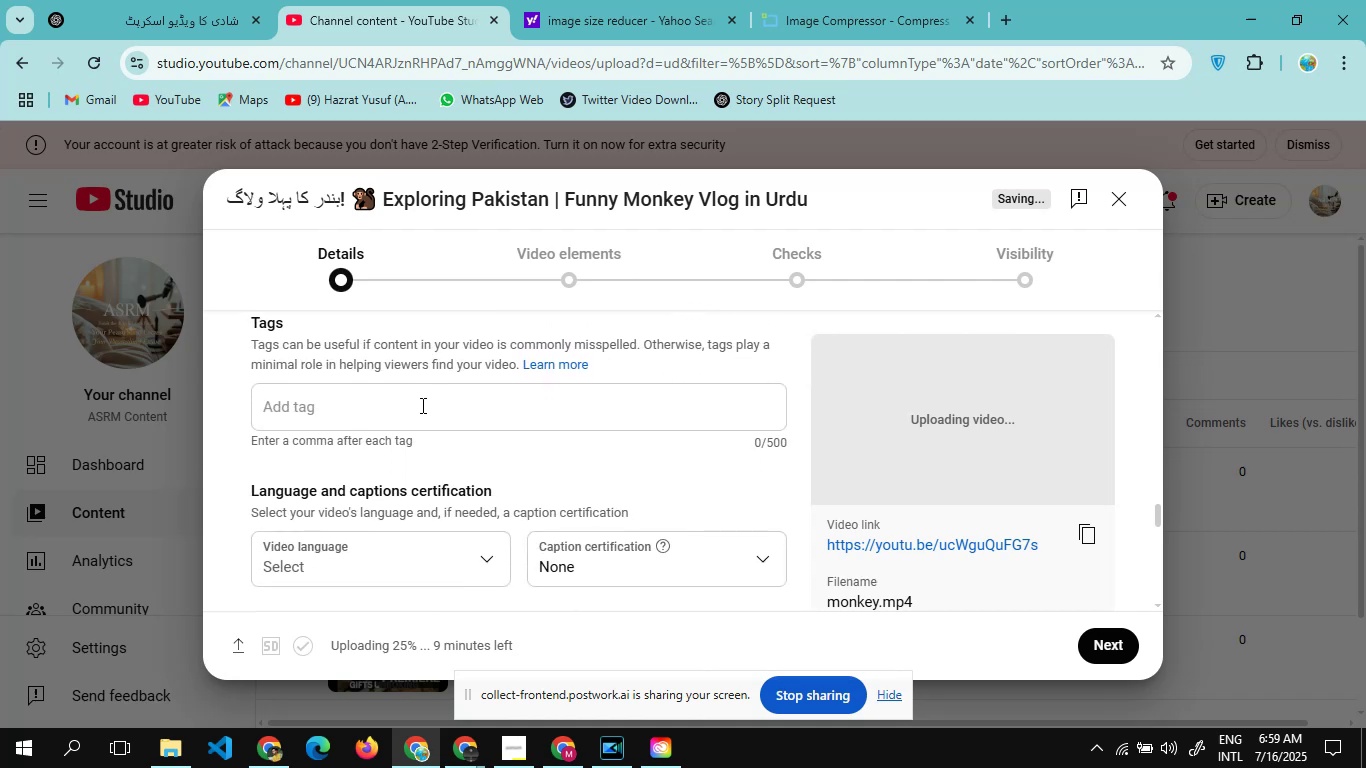 
triple_click([421, 405])
 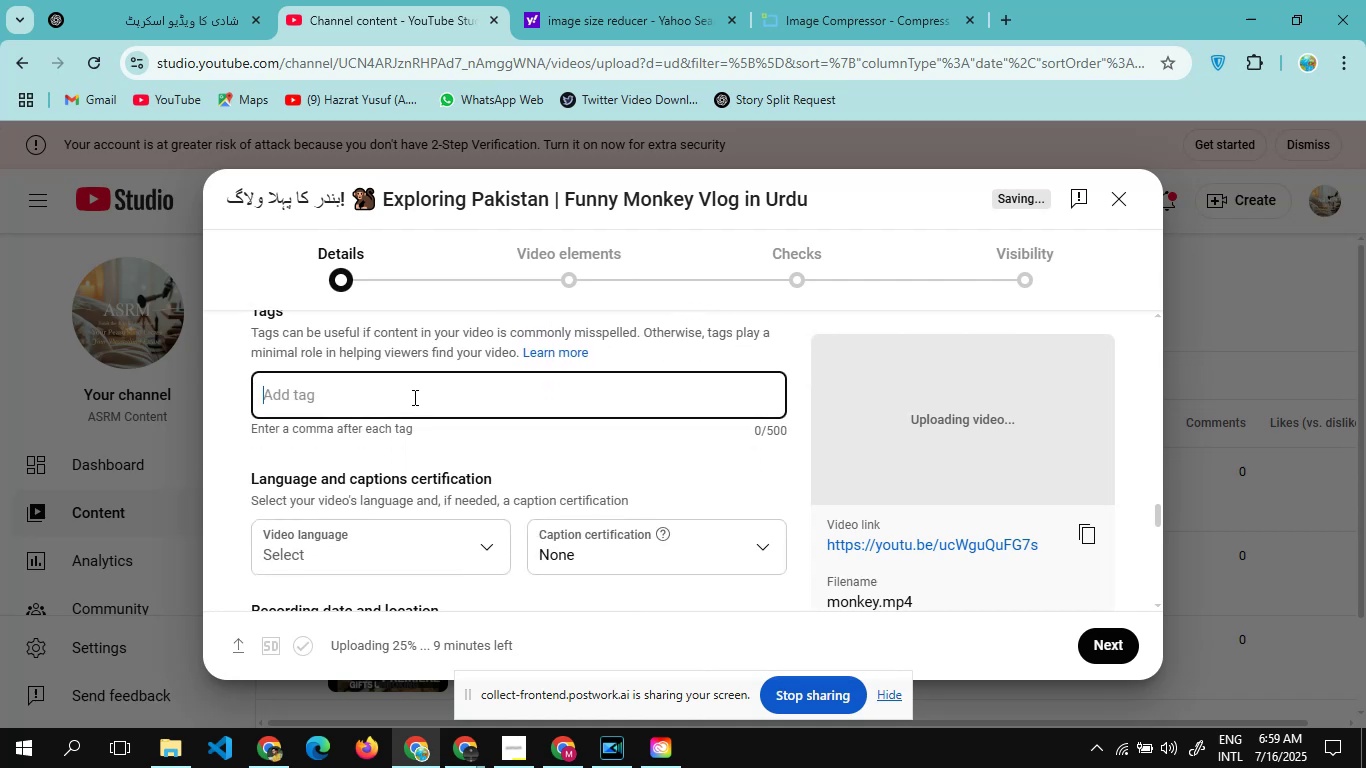 
triple_click([413, 397])
 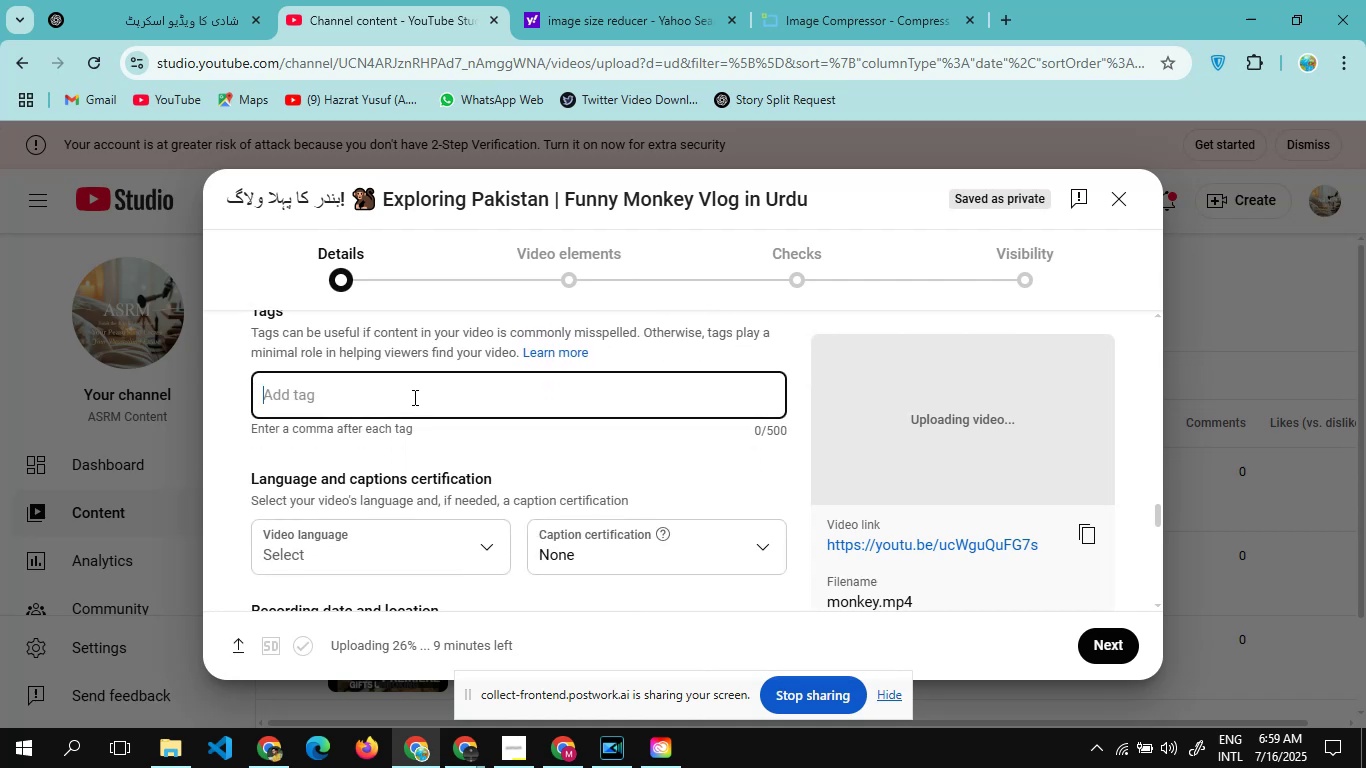 
wait(6.11)
 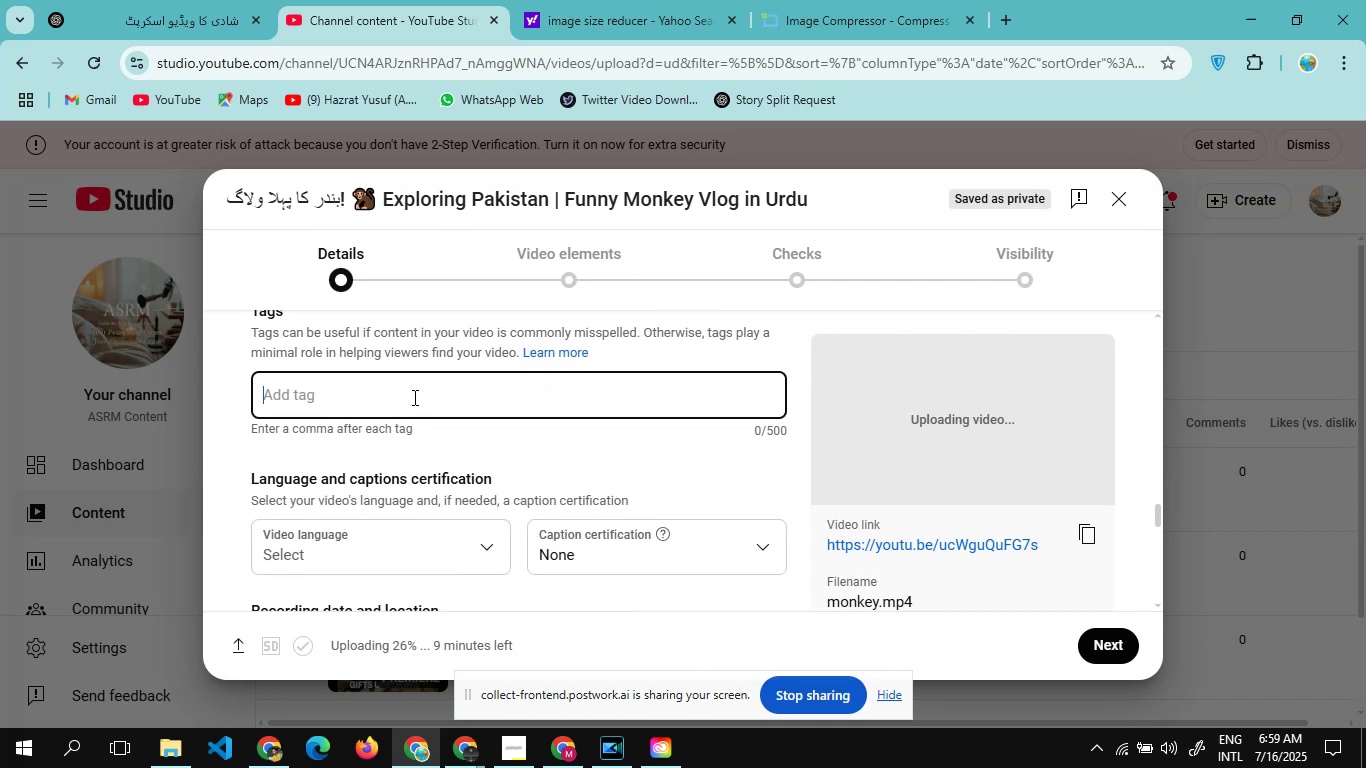 
type(vloging)
 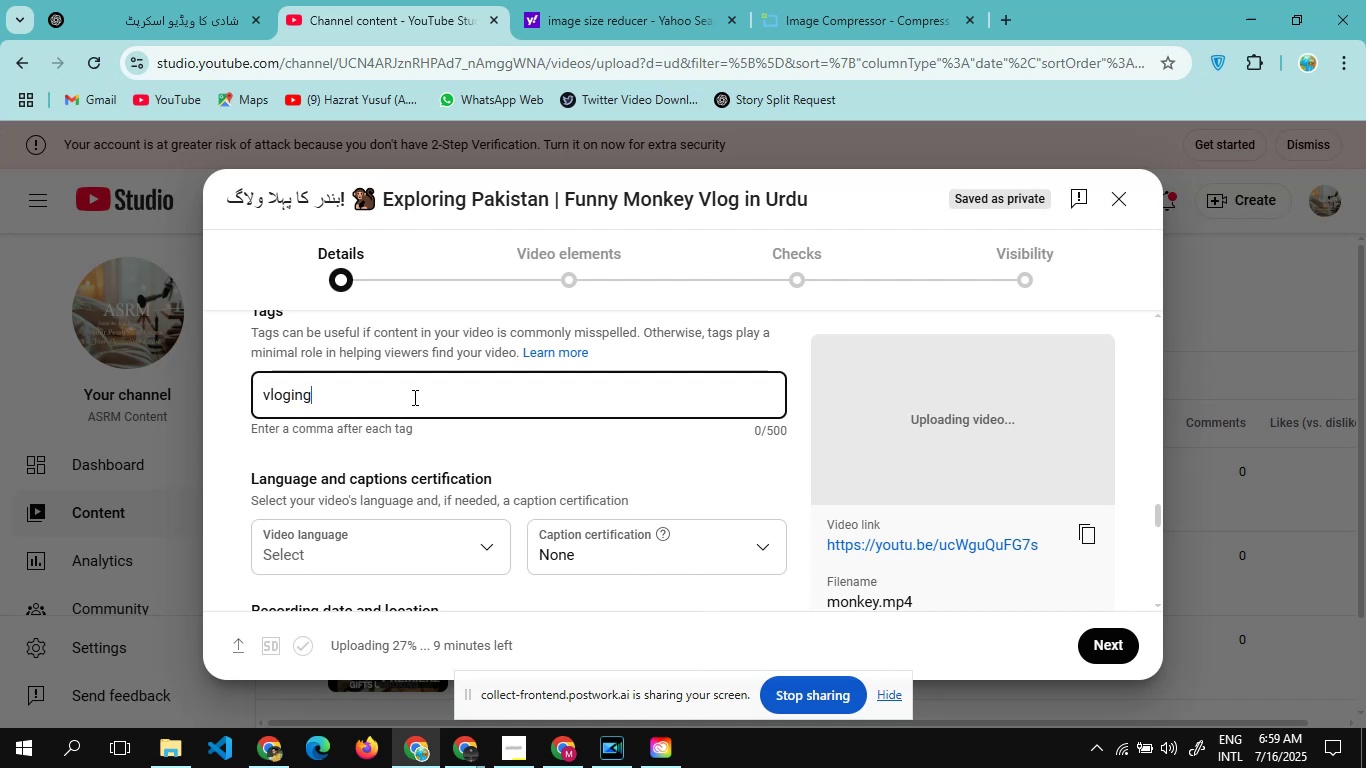 
key(Enter)
 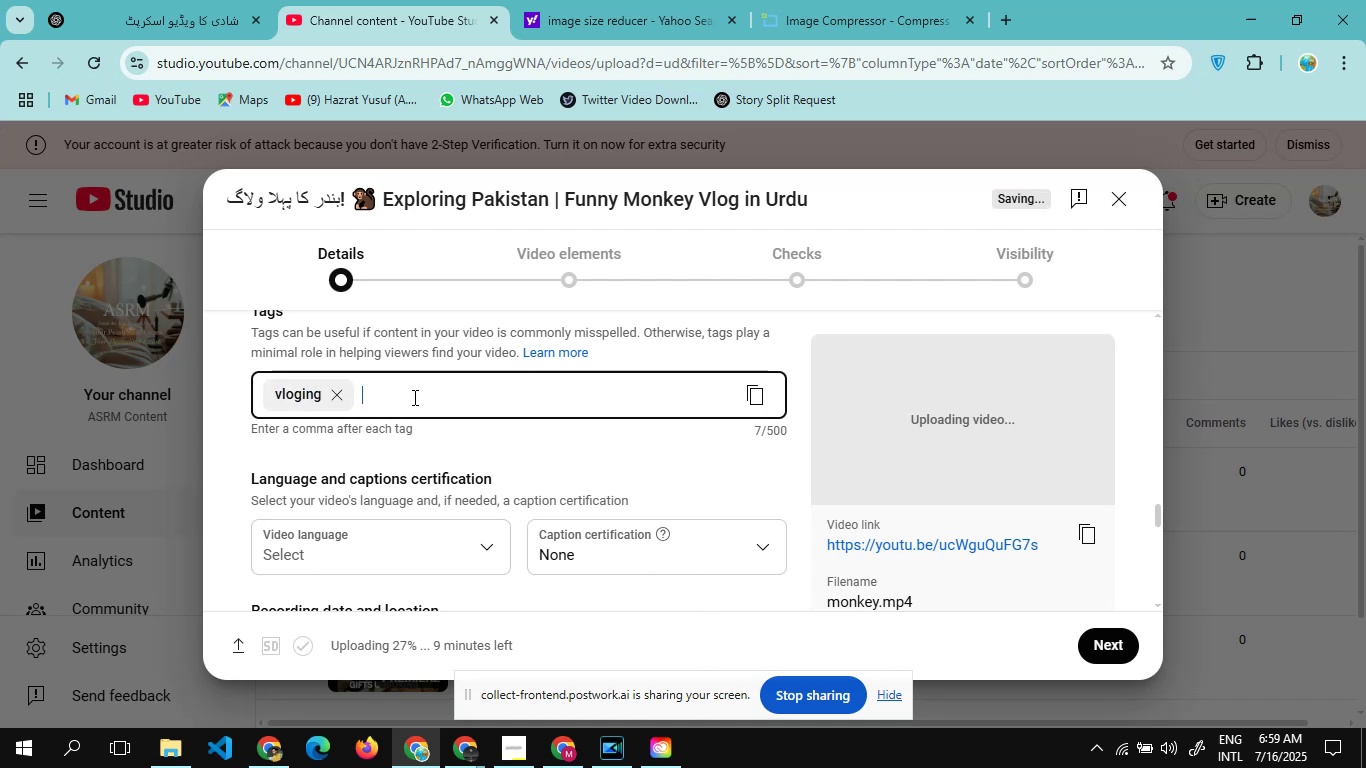 
type(monkey)
 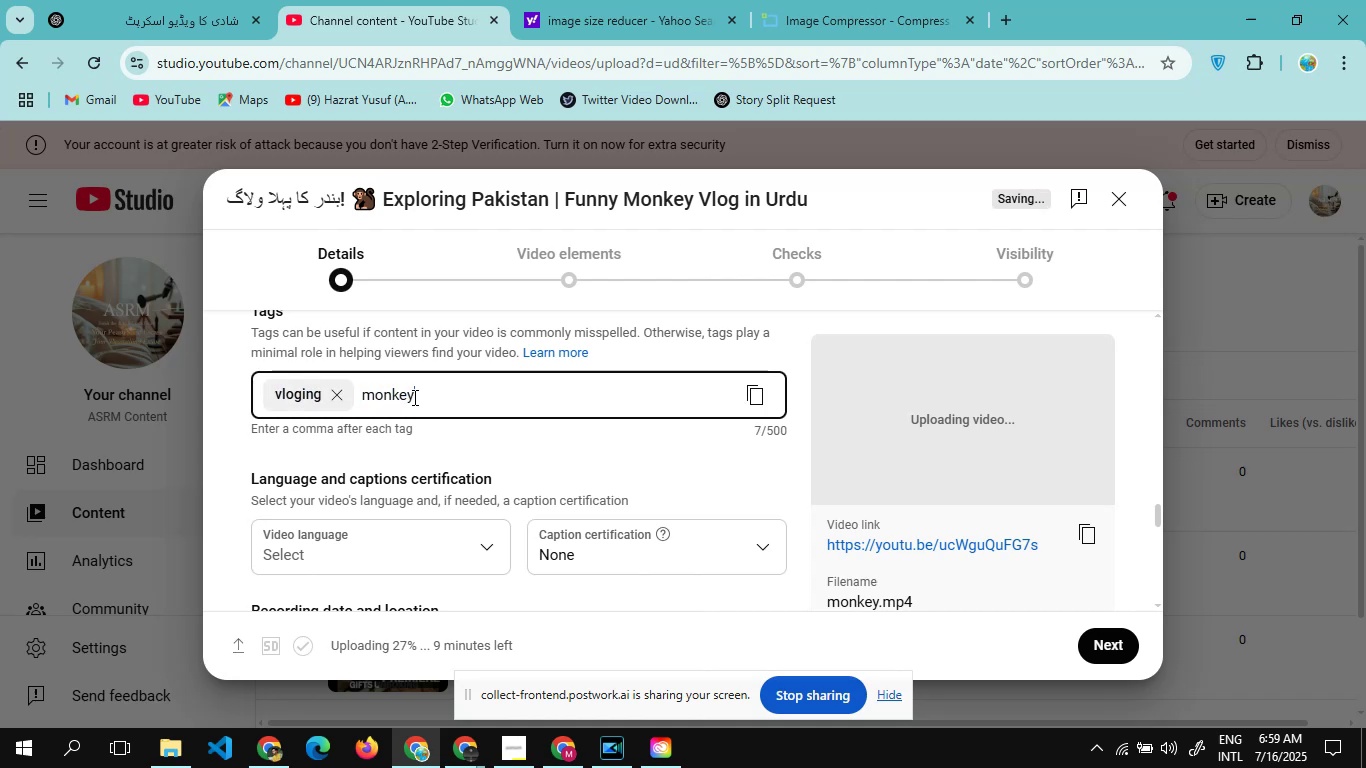 
key(Enter)
 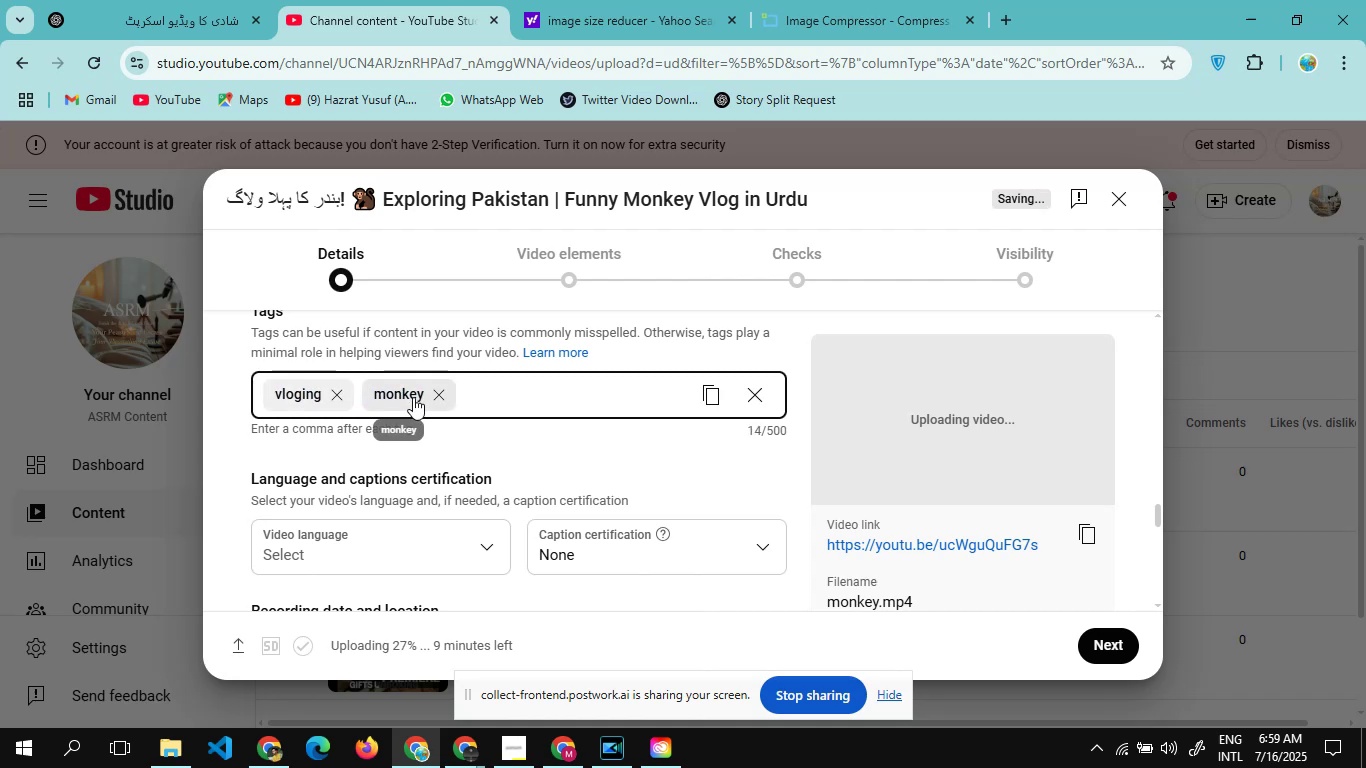 
type(monkey vloging)
 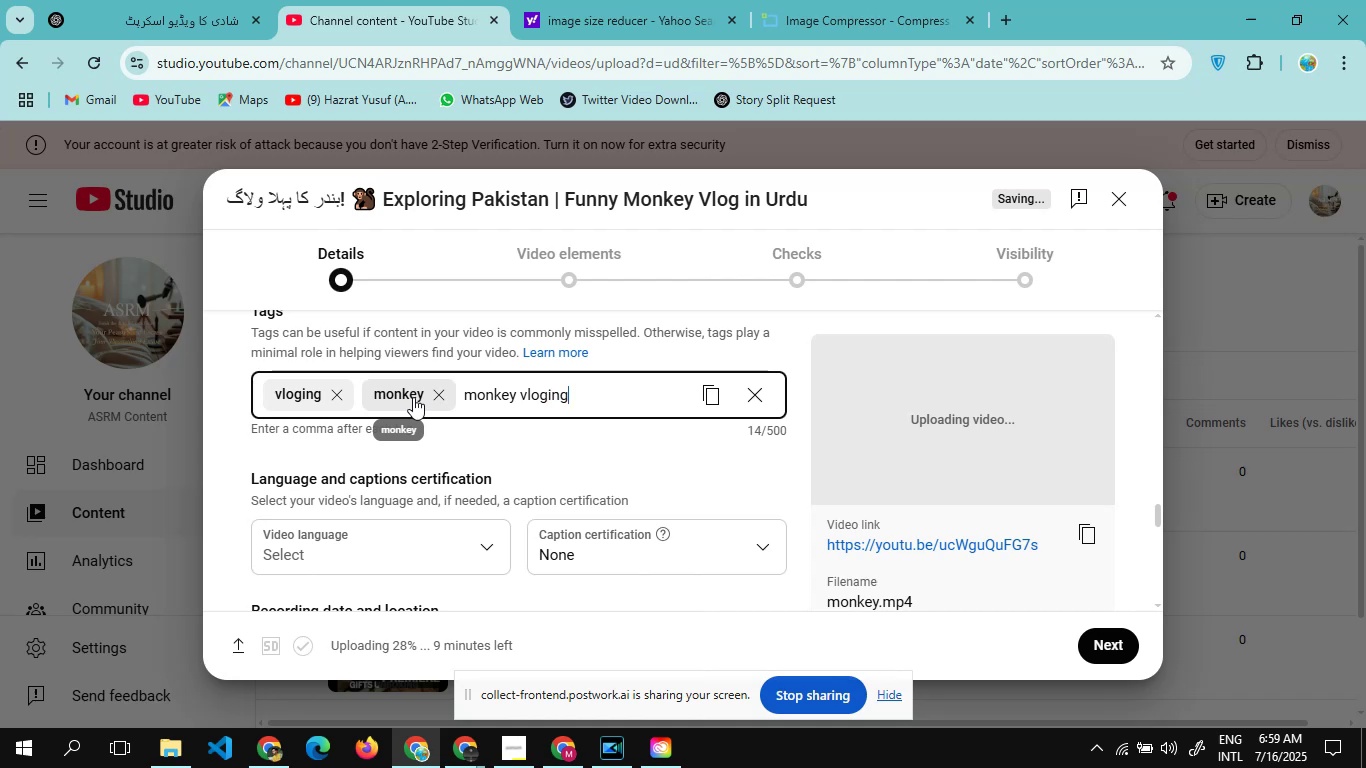 
key(Enter)
 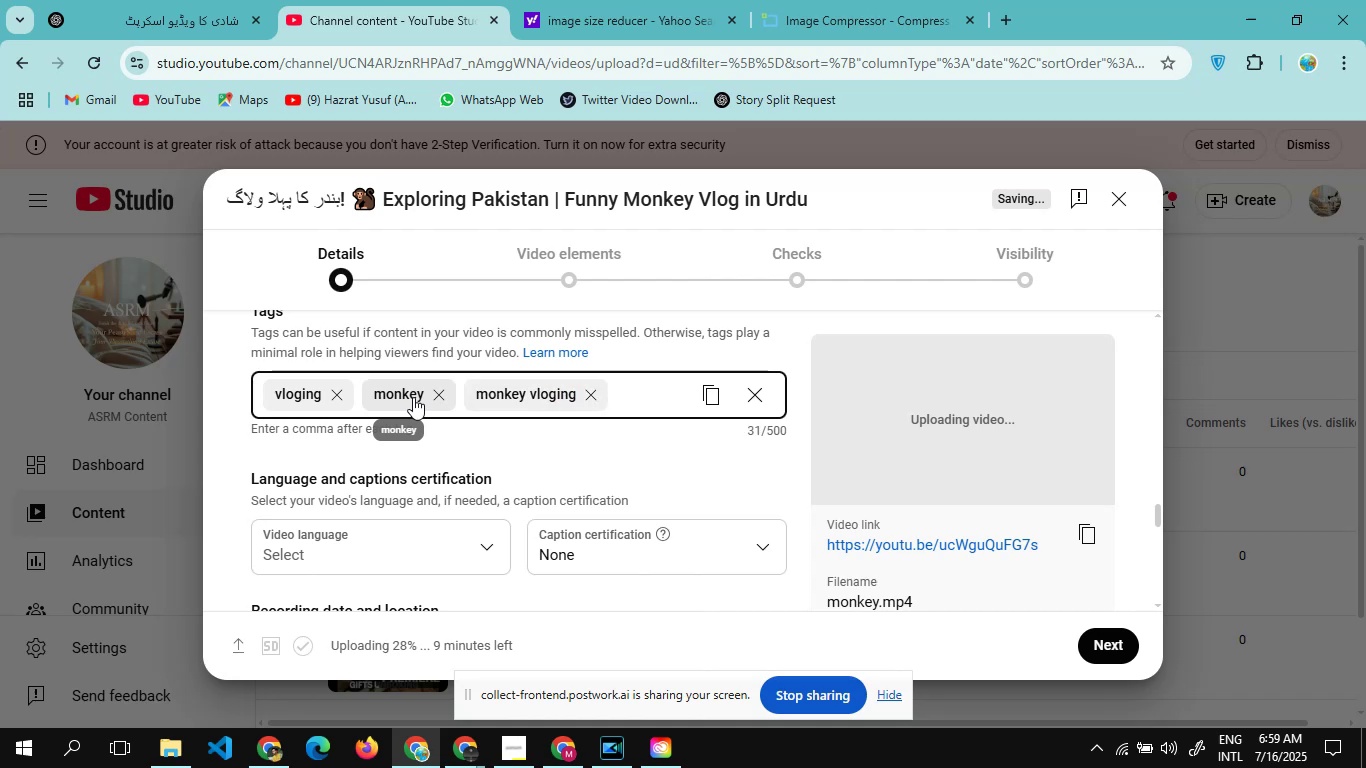 
wait(5.81)
 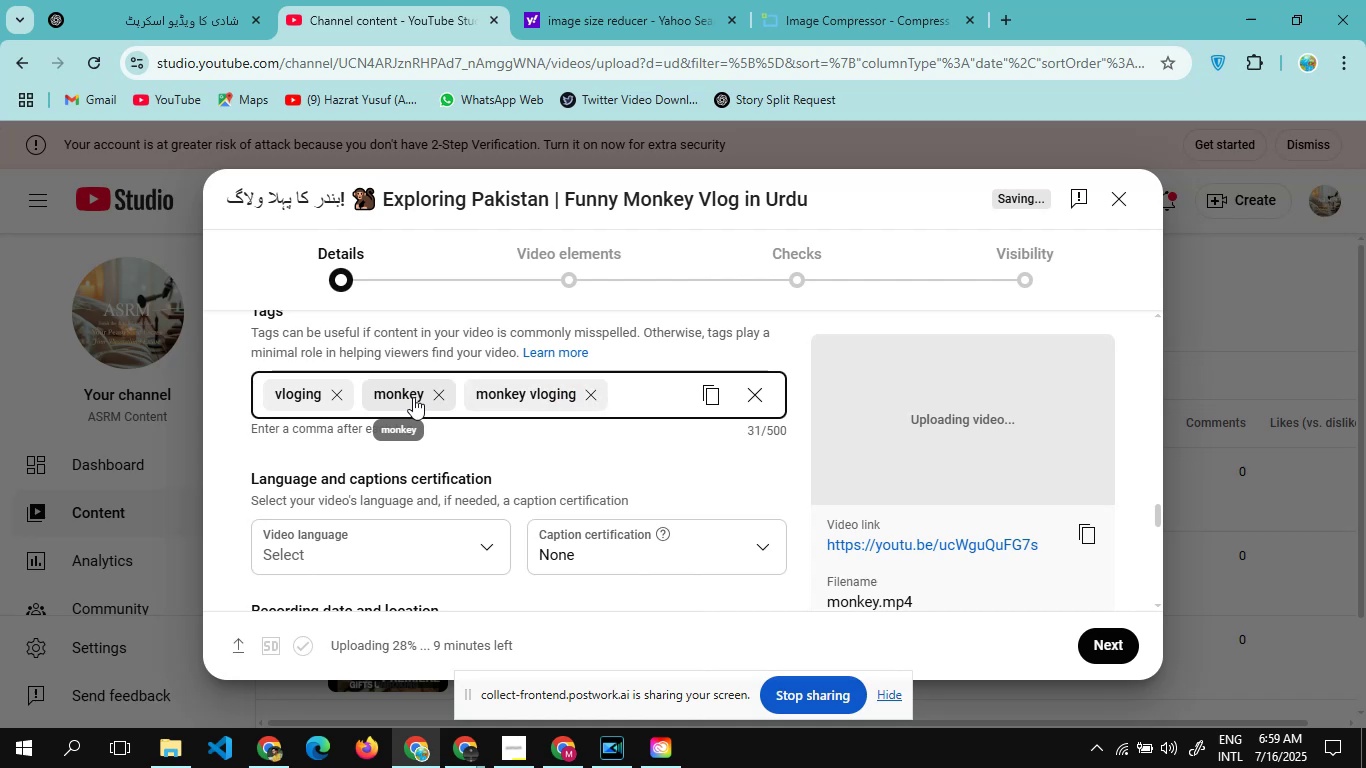 
type(bandoo)
 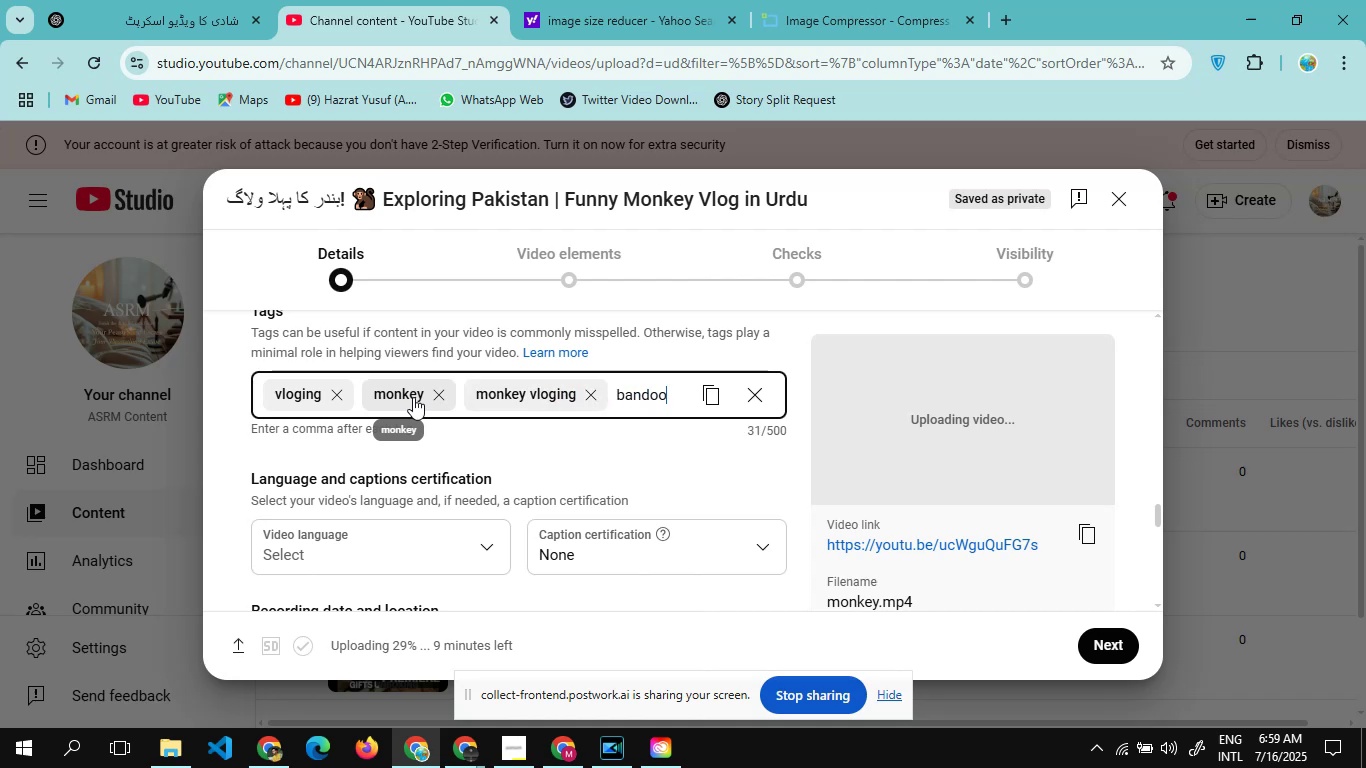 
key(Enter)
 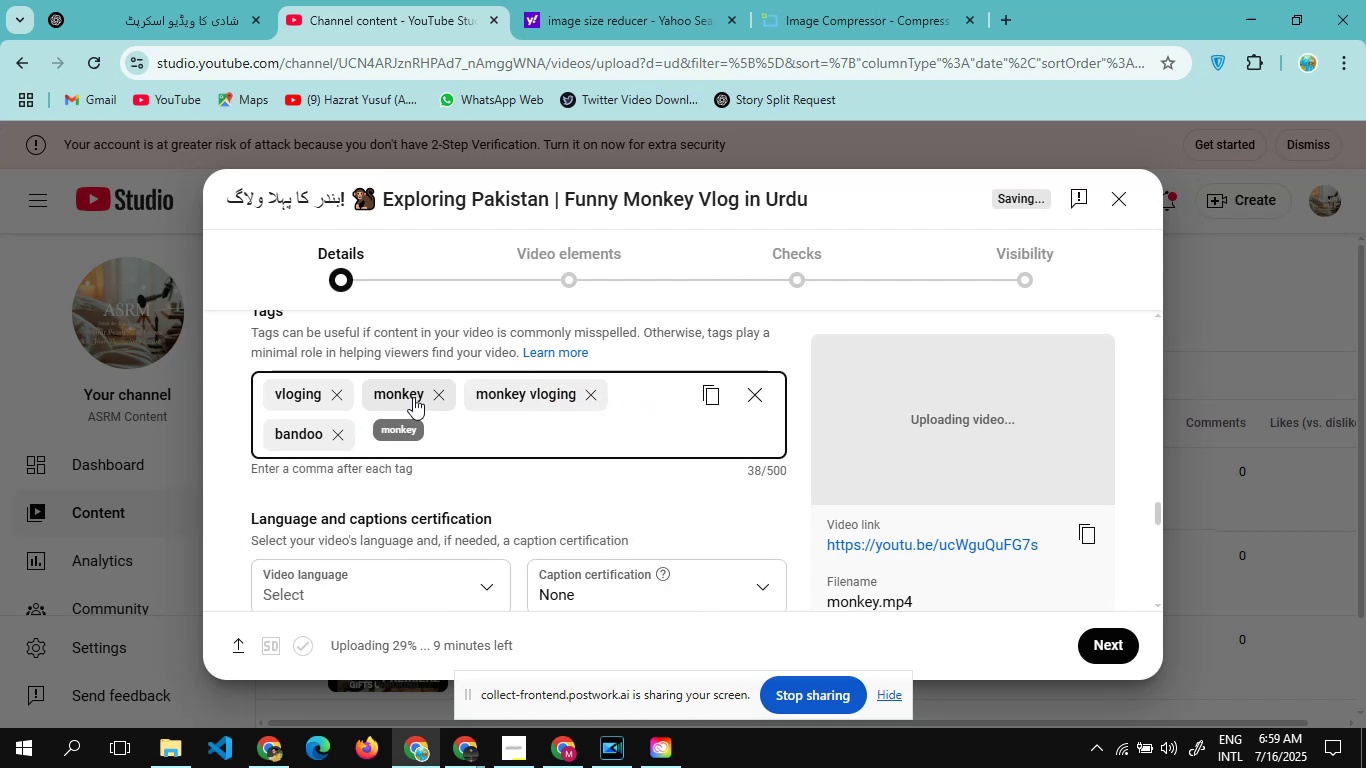 
type(bandi)
key(Backspace)
type(oo vloging)
 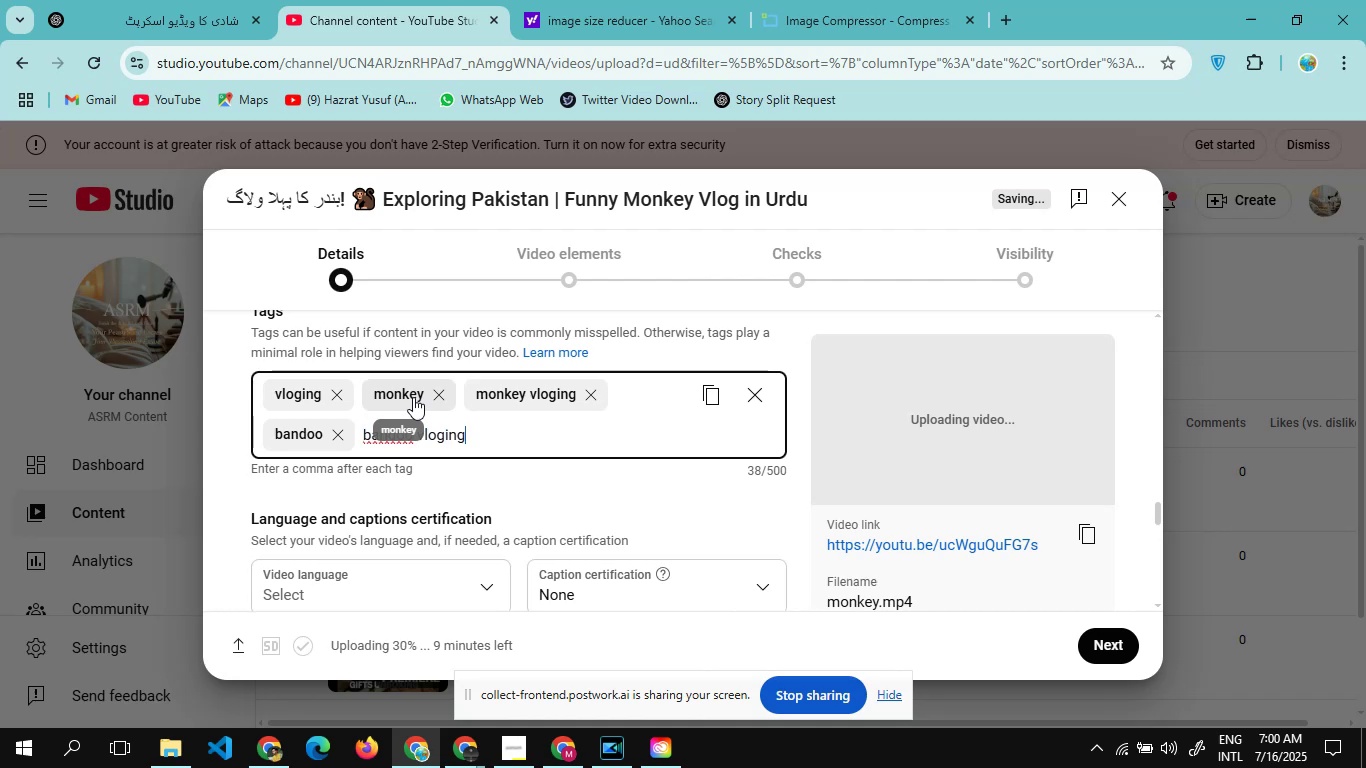 
key(Enter)
 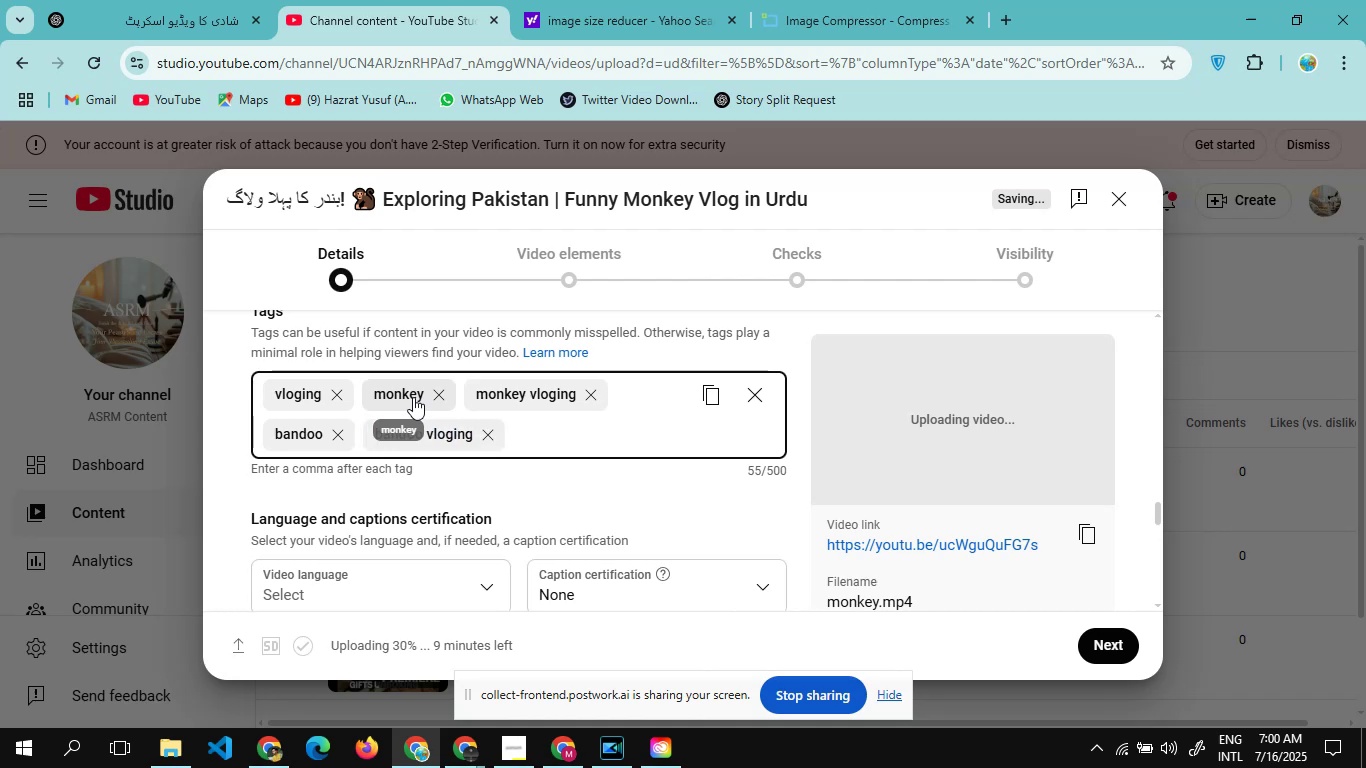 
type(bandoo vlog)
 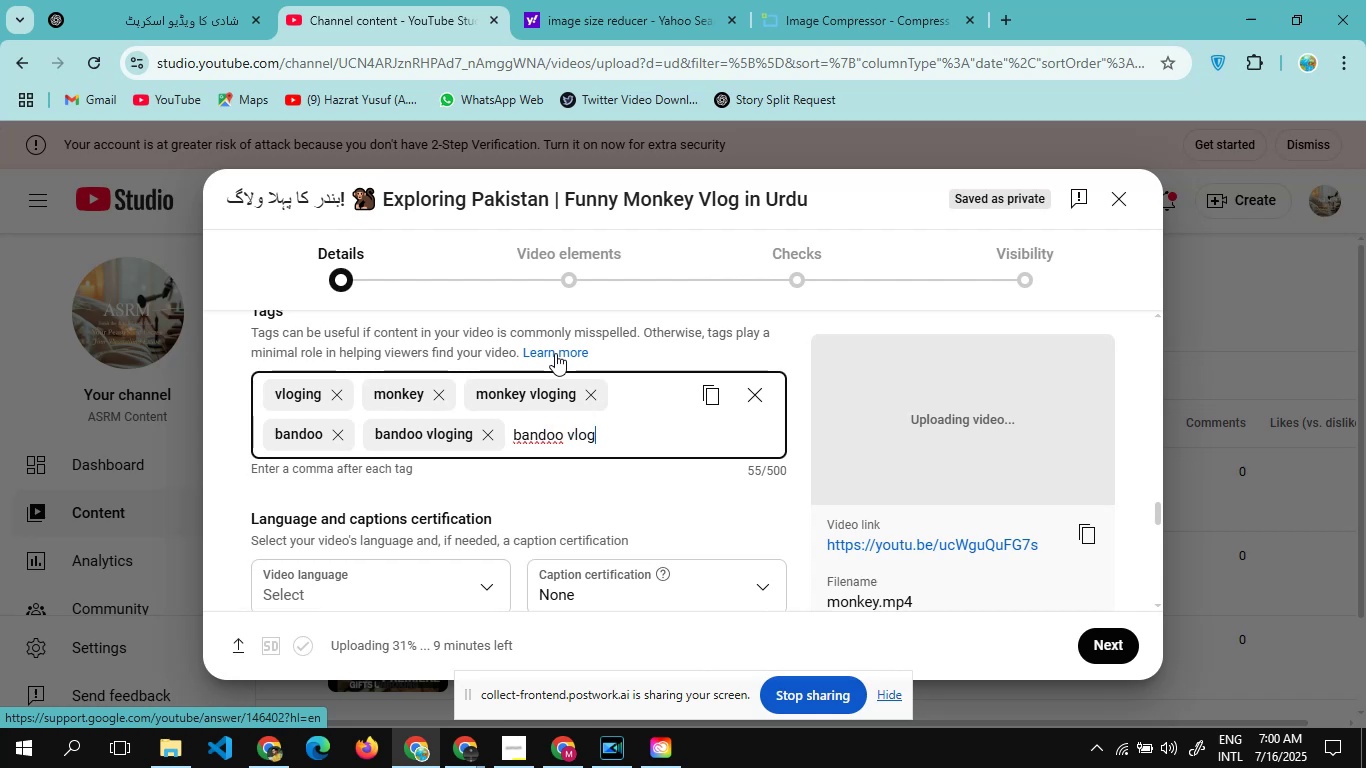 
key(Enter)
 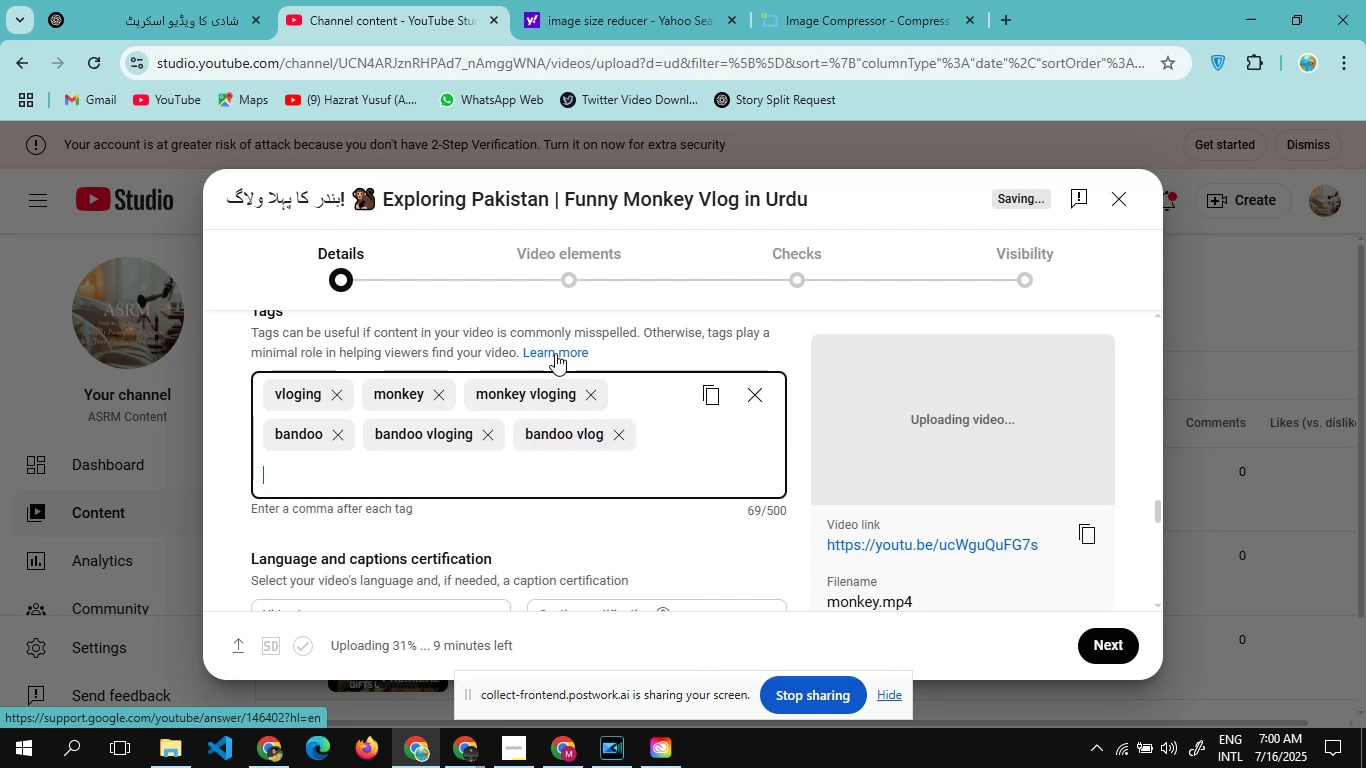 
type(monkey vlog)
 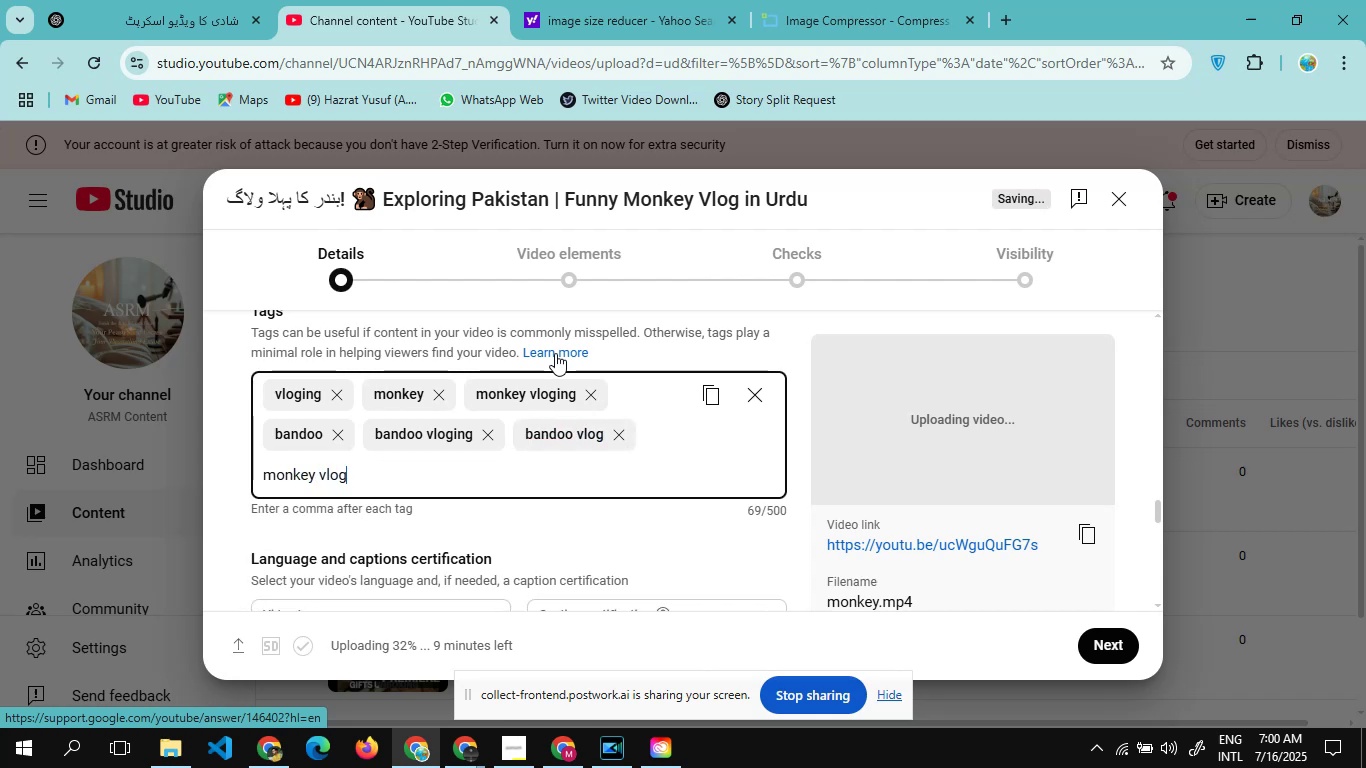 
key(Enter)
 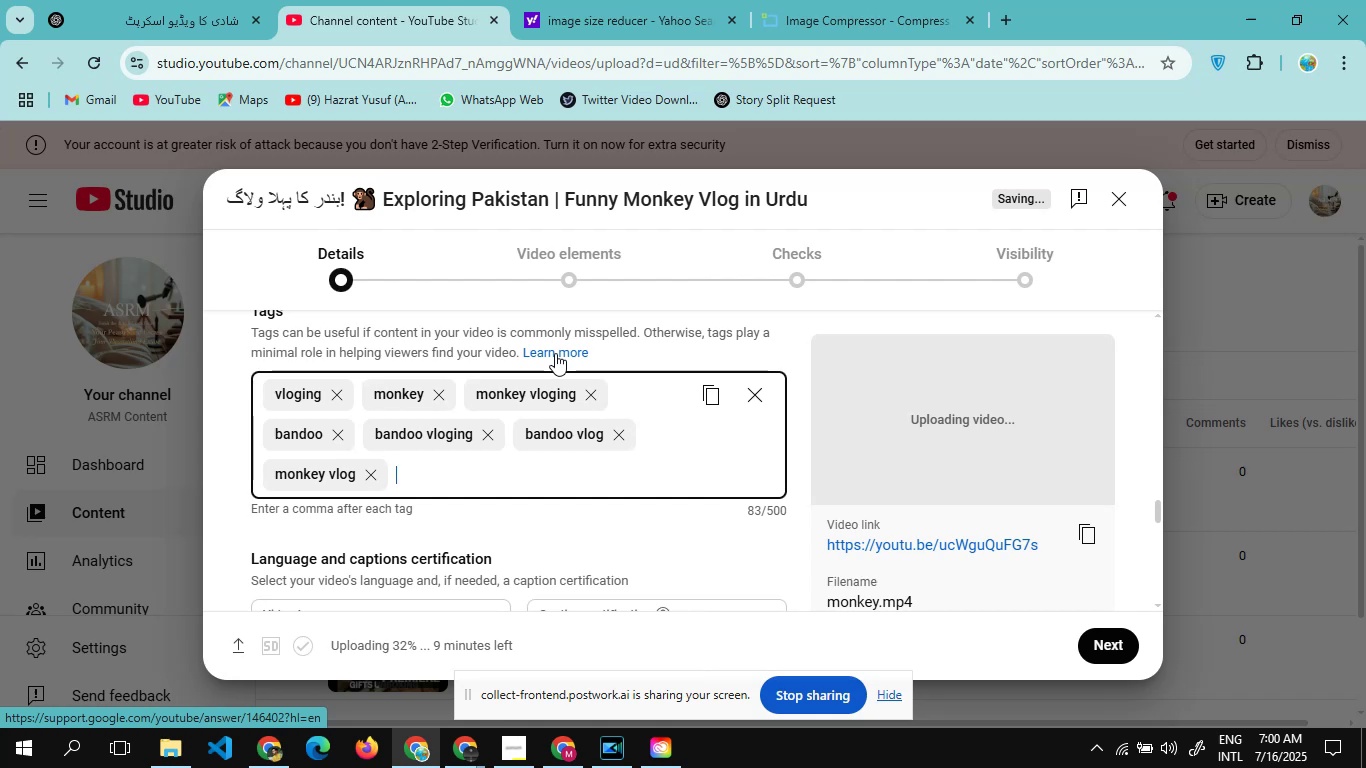 
type(vlog)
 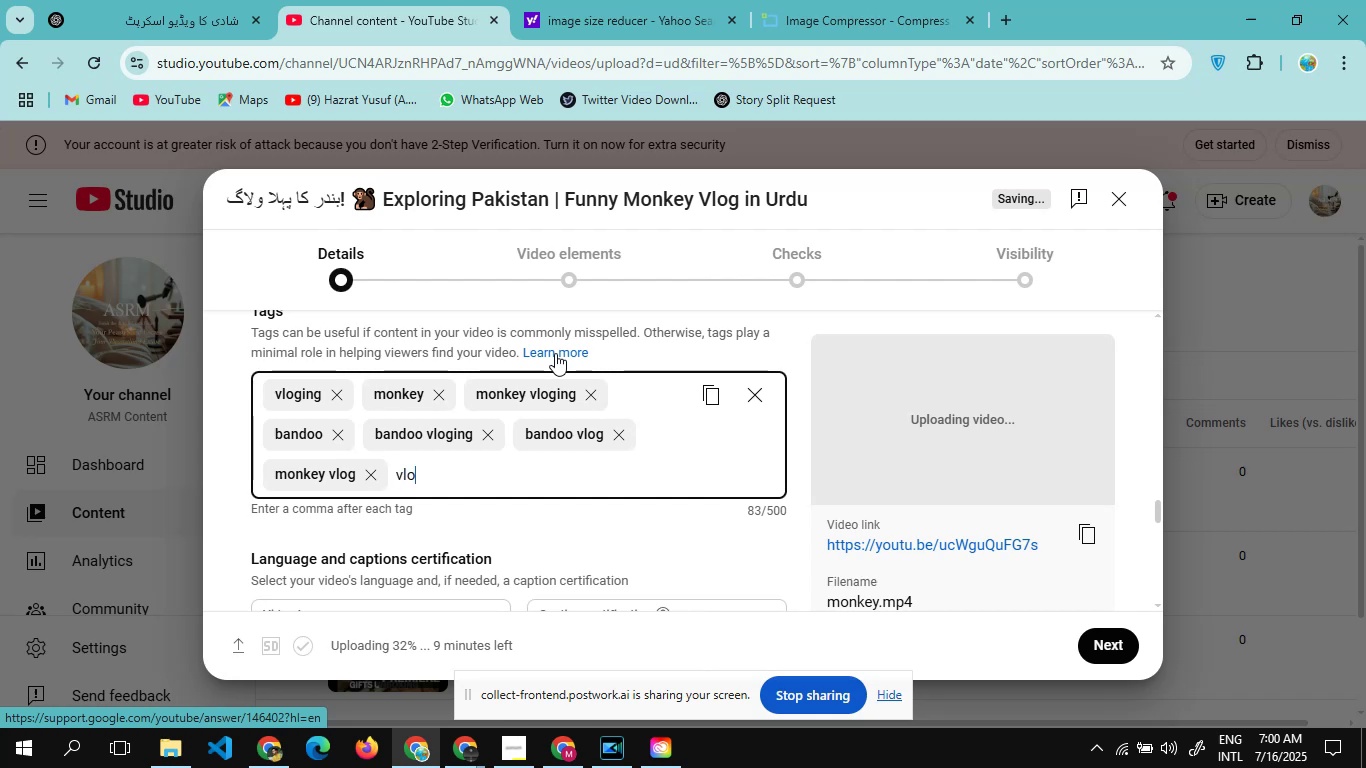 
key(Enter)
 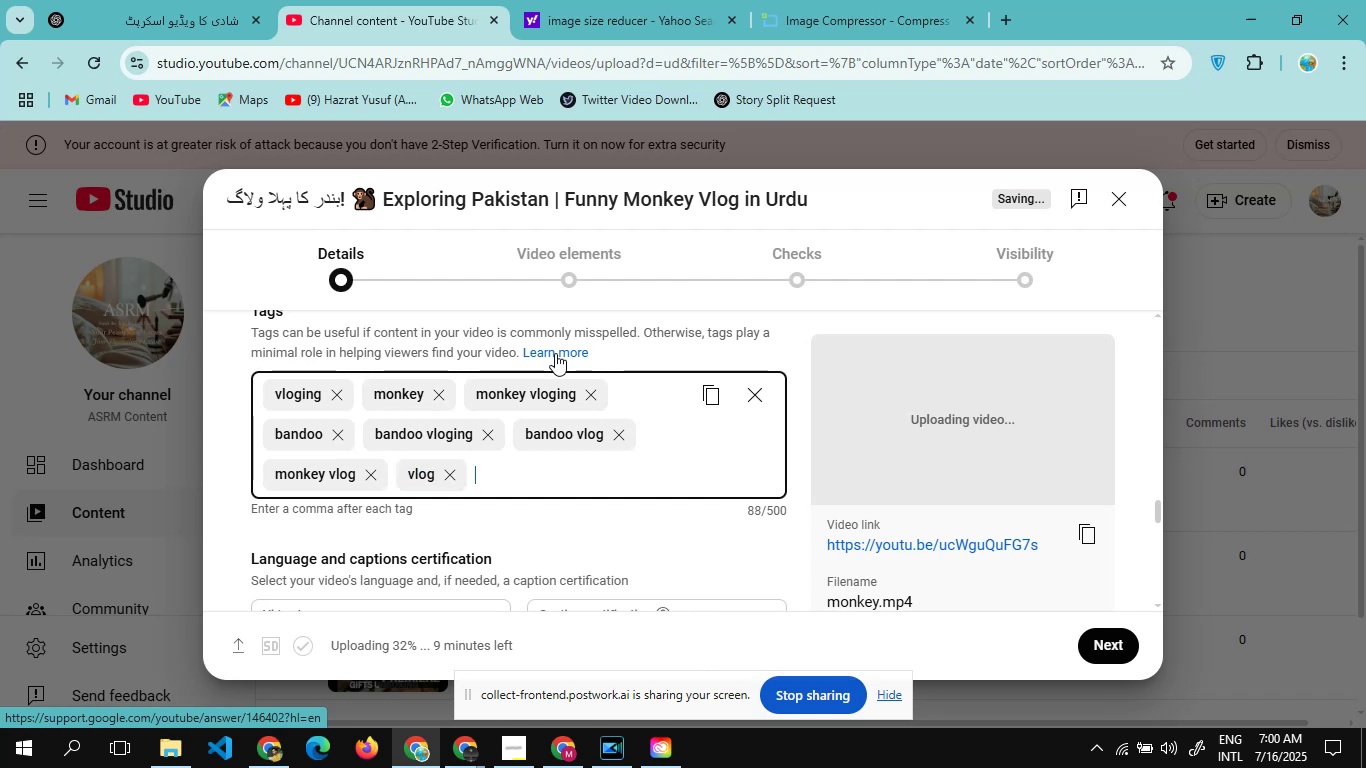 
type(pakistan)
 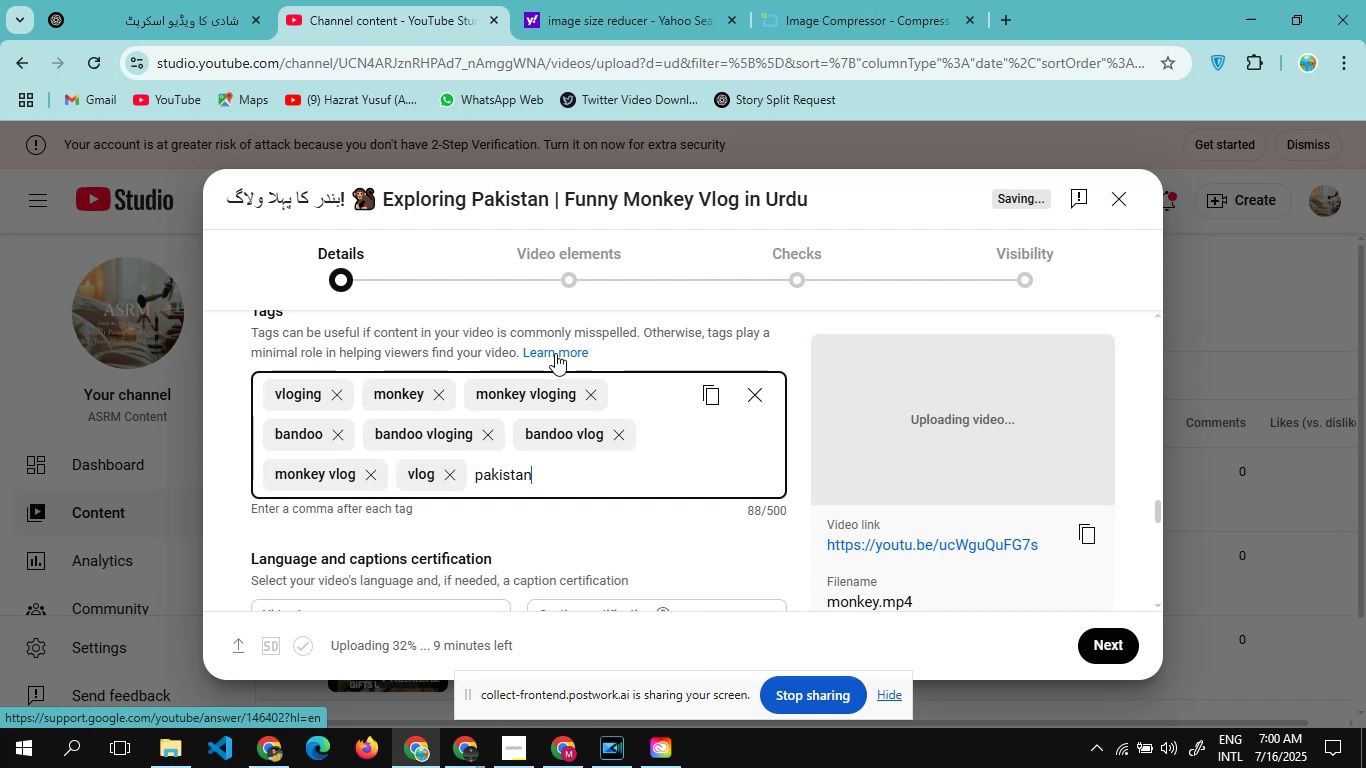 
key(Enter)
 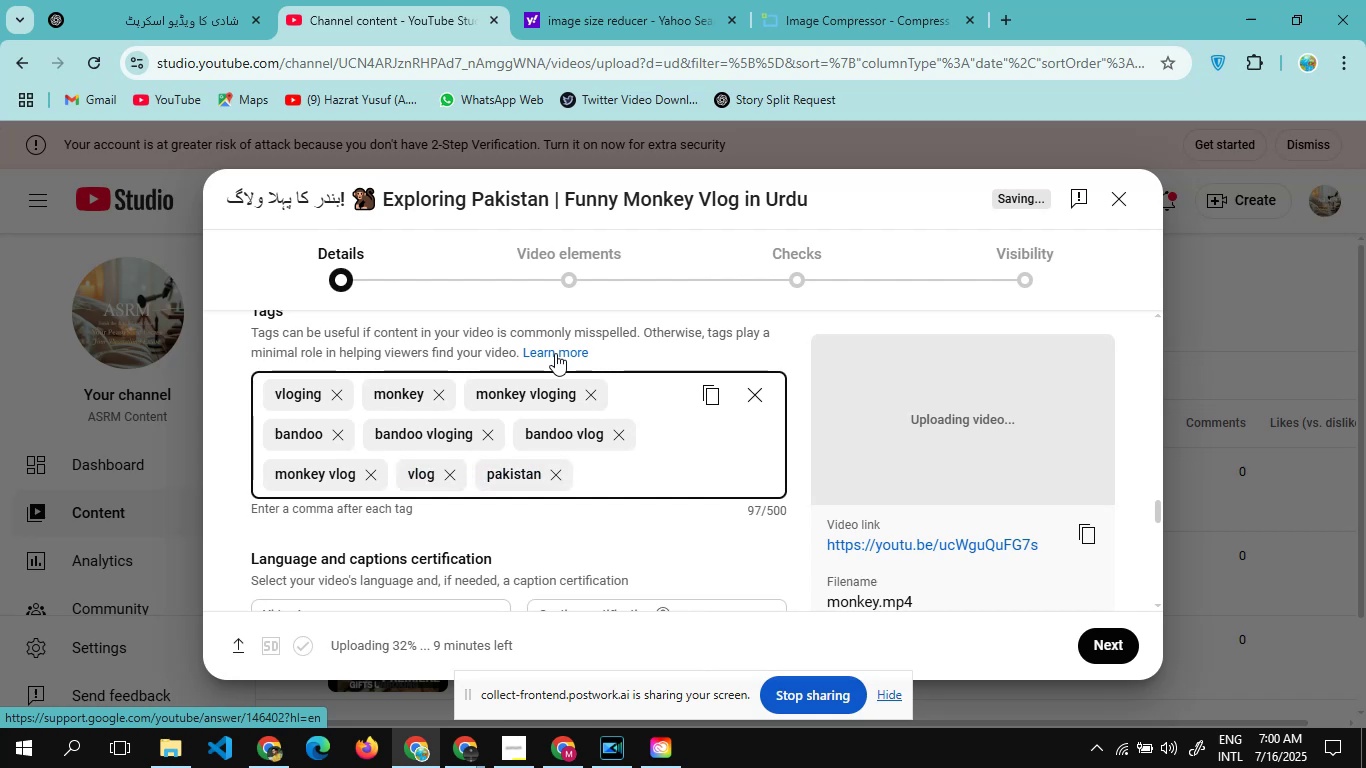 
type(pakistani vlog)
 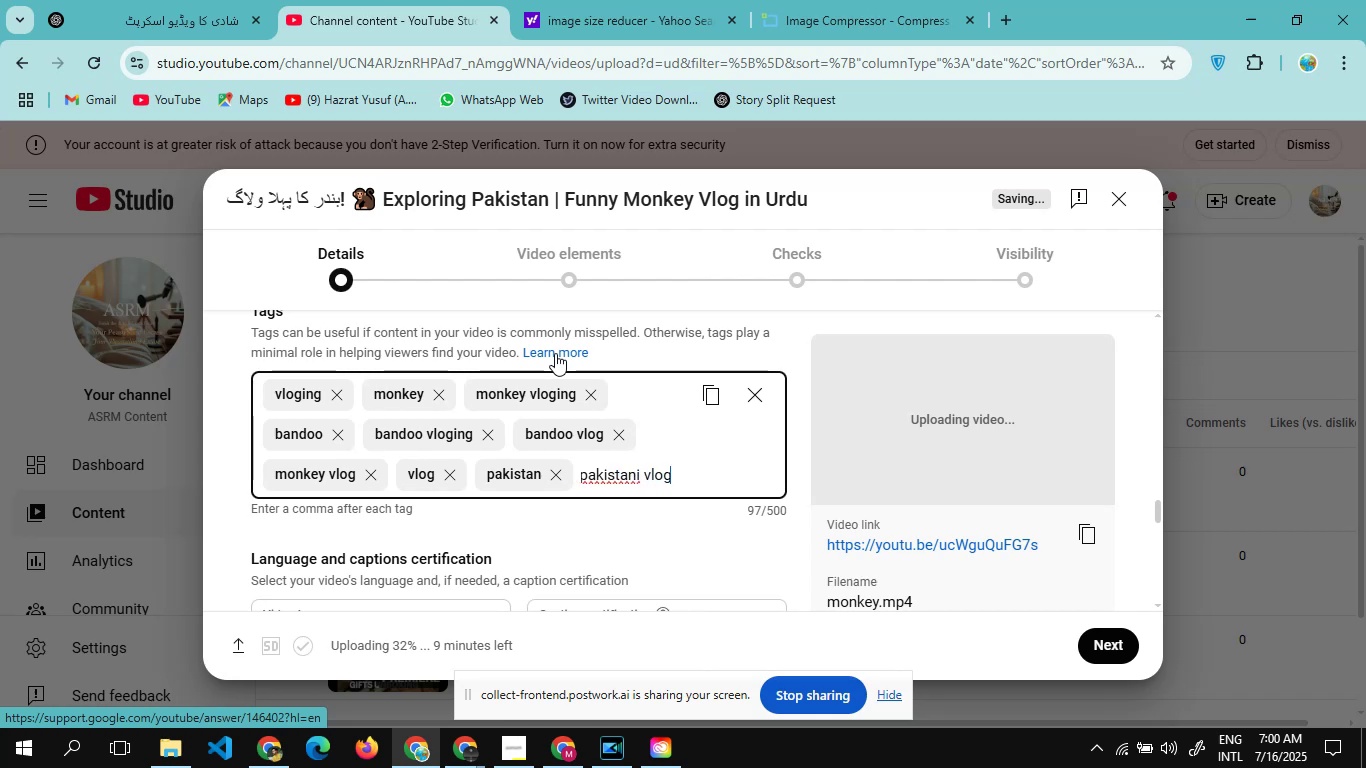 
key(Enter)
 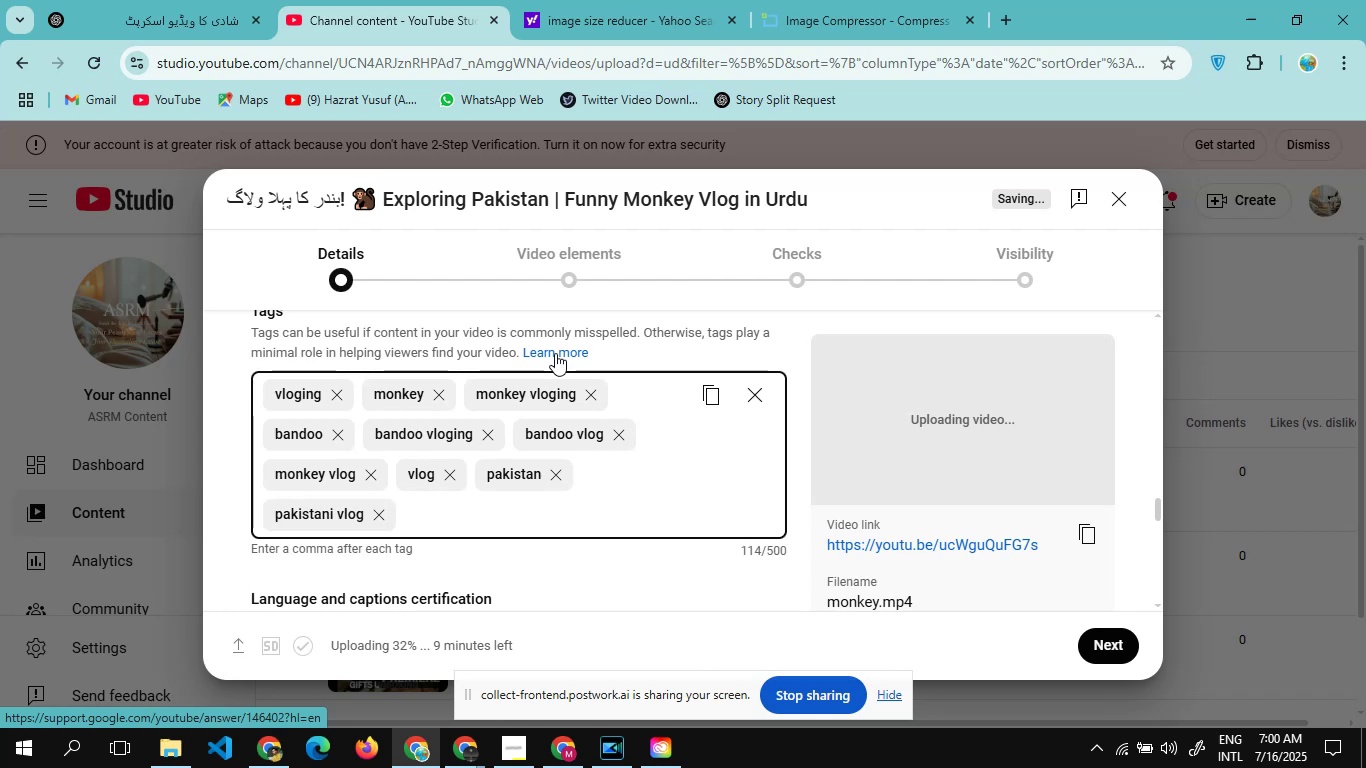 
type(family vlof)
key(Backspace)
type(g)
 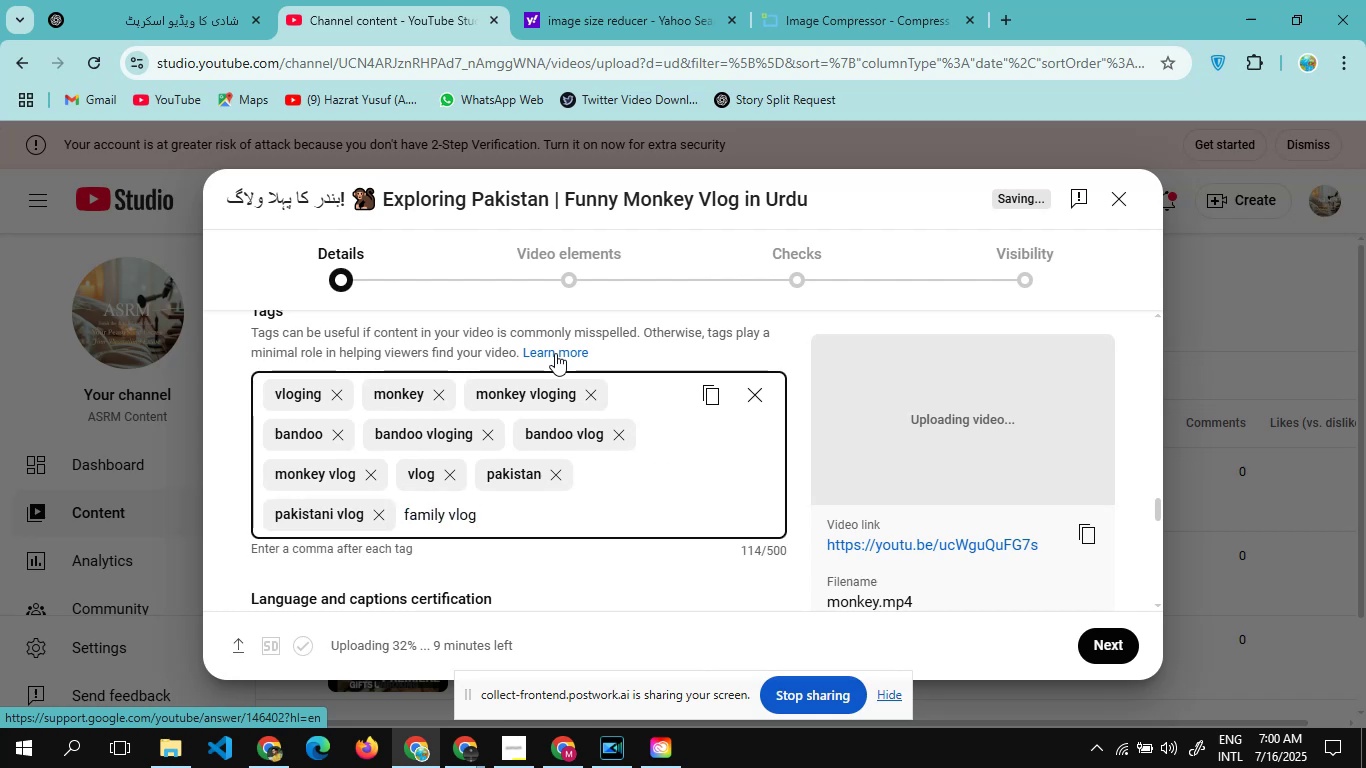 
key(Enter)
 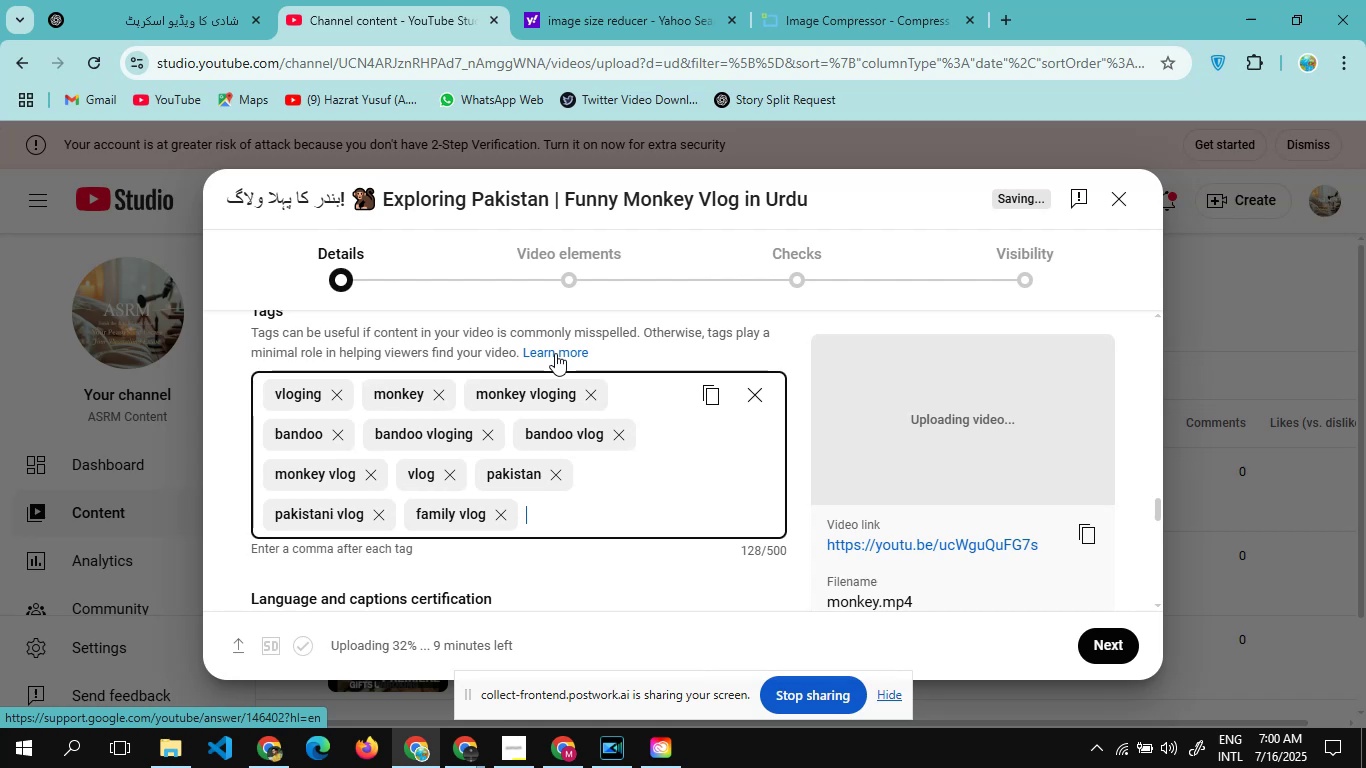 
type(ducky vlog)
 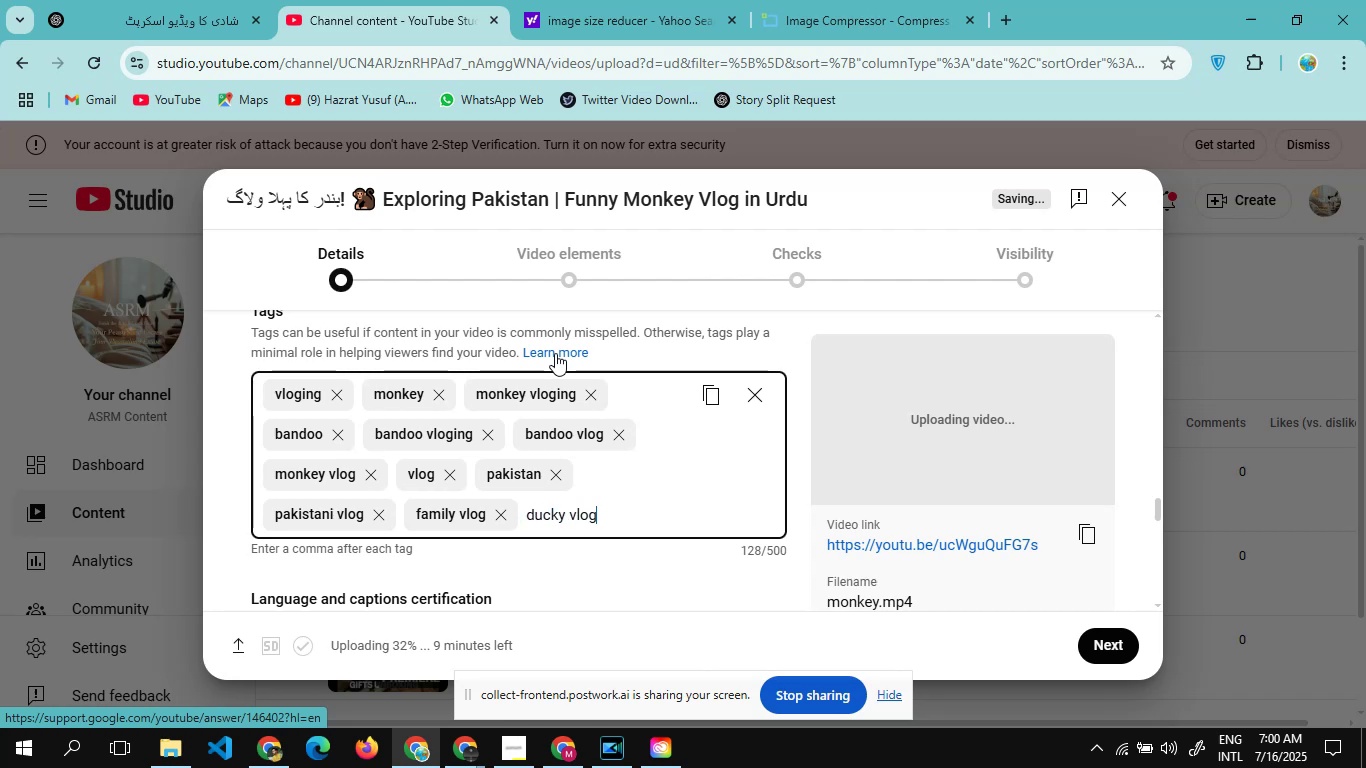 
key(Enter)
 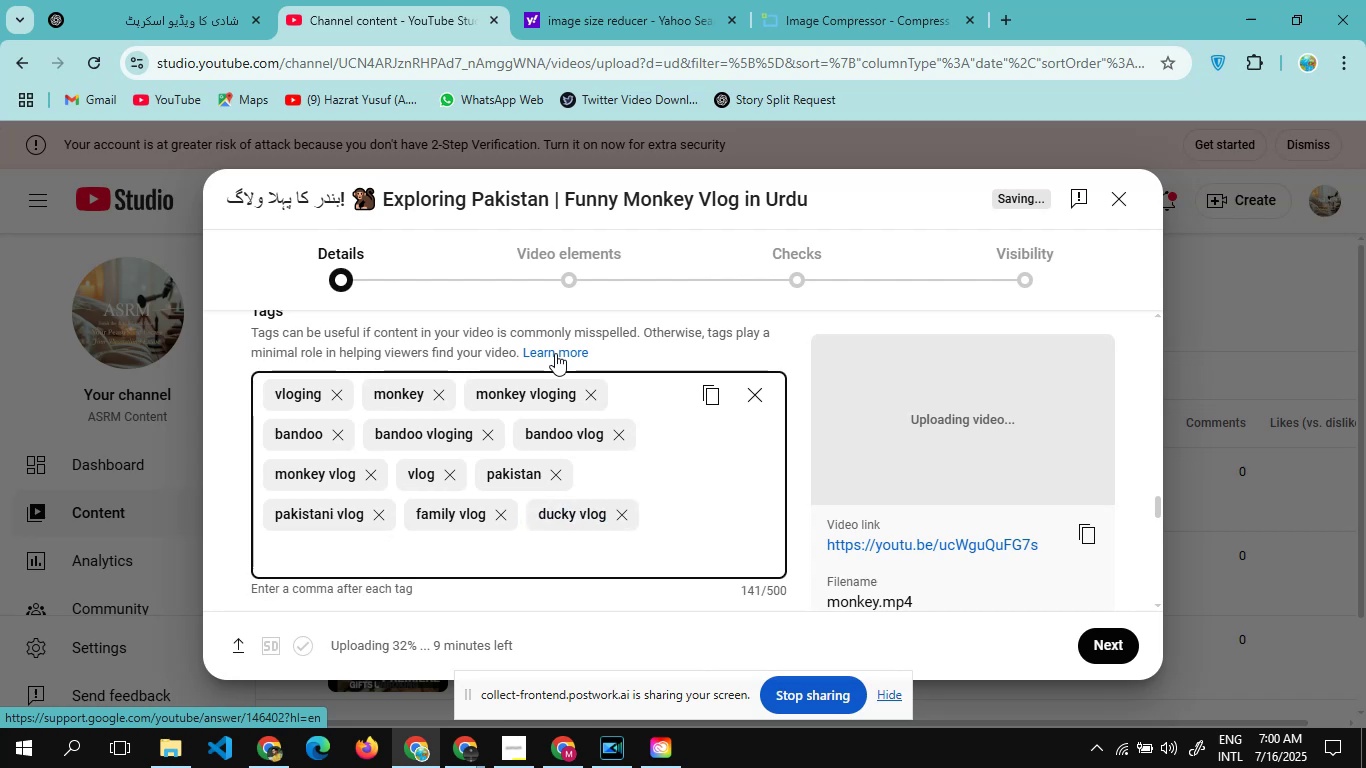 
type(rah=ja)
key(Backspace)
key(Backspace)
key(Backspace)
key(Backspace)
key(Backspace)
type(jab butt vlog)
 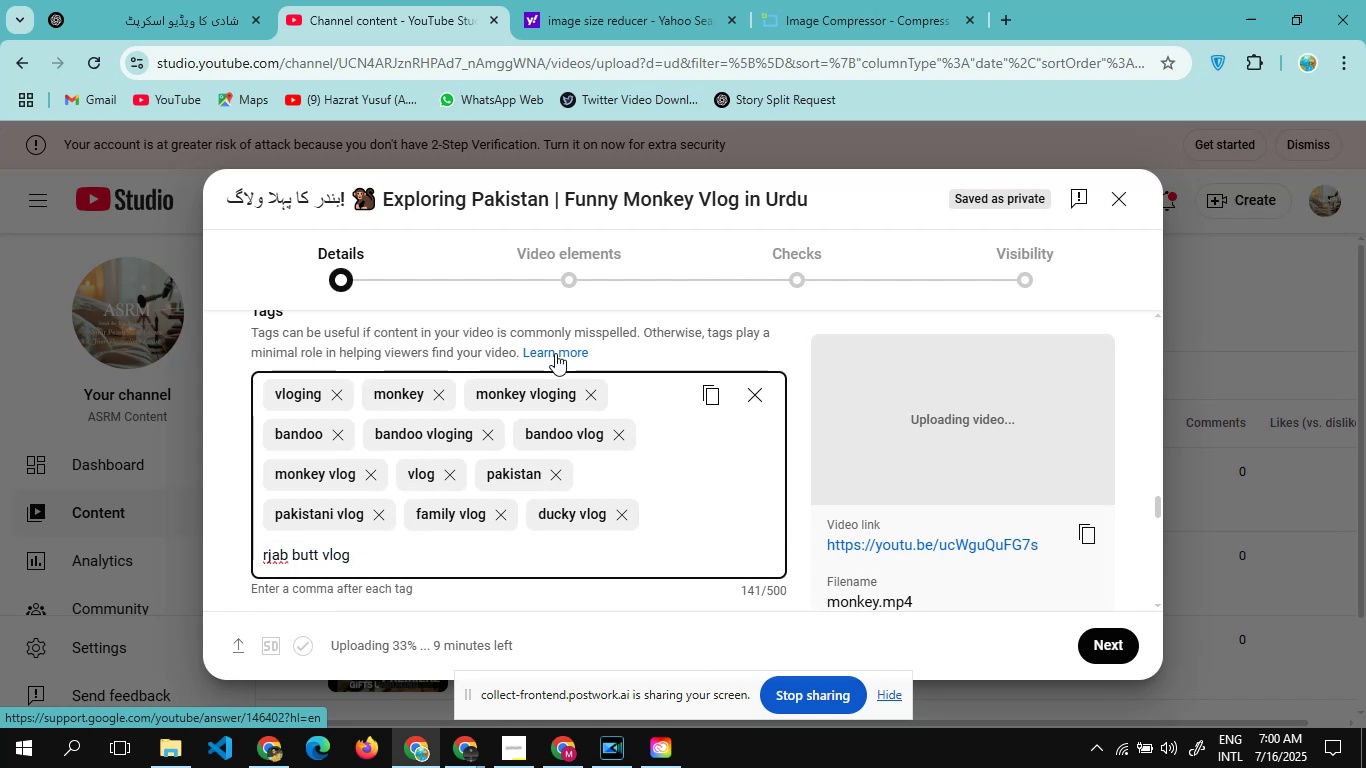 
key(Enter)
 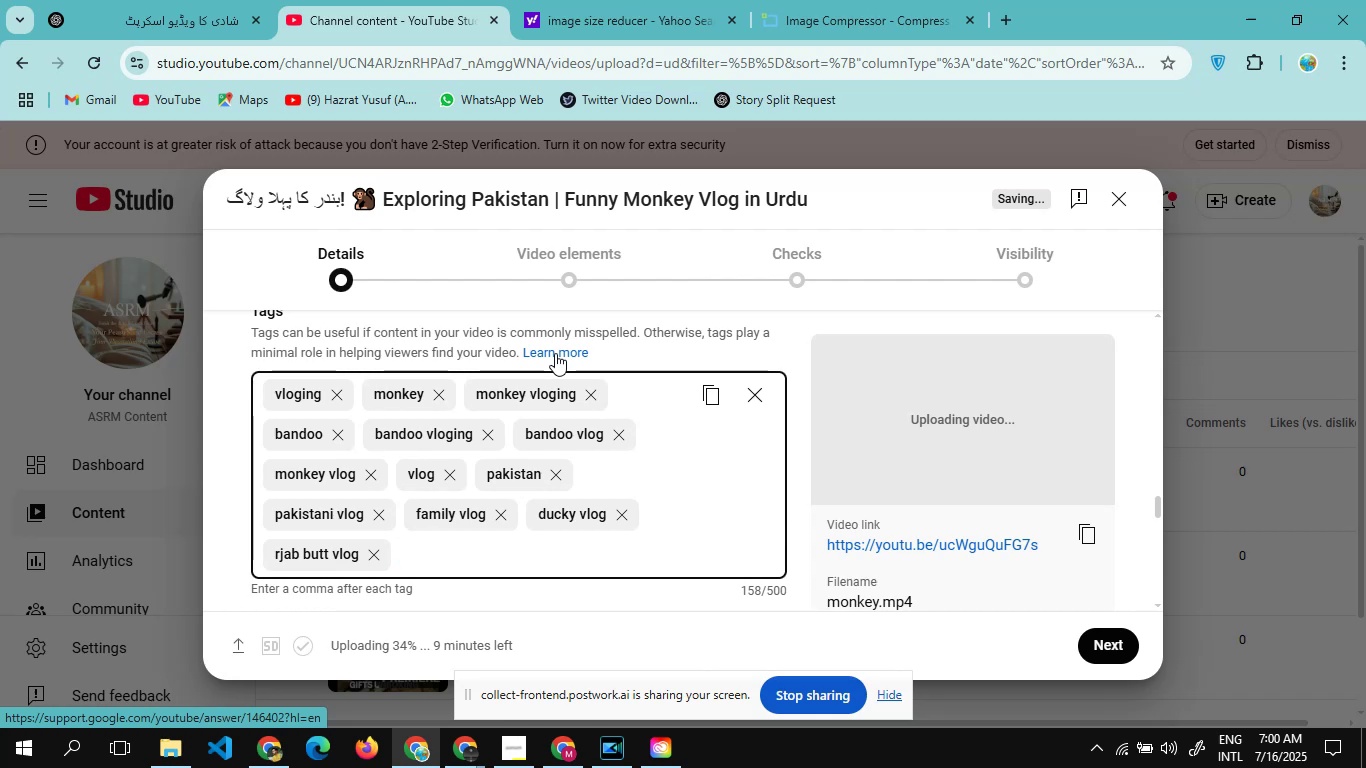 
wait(11.33)
 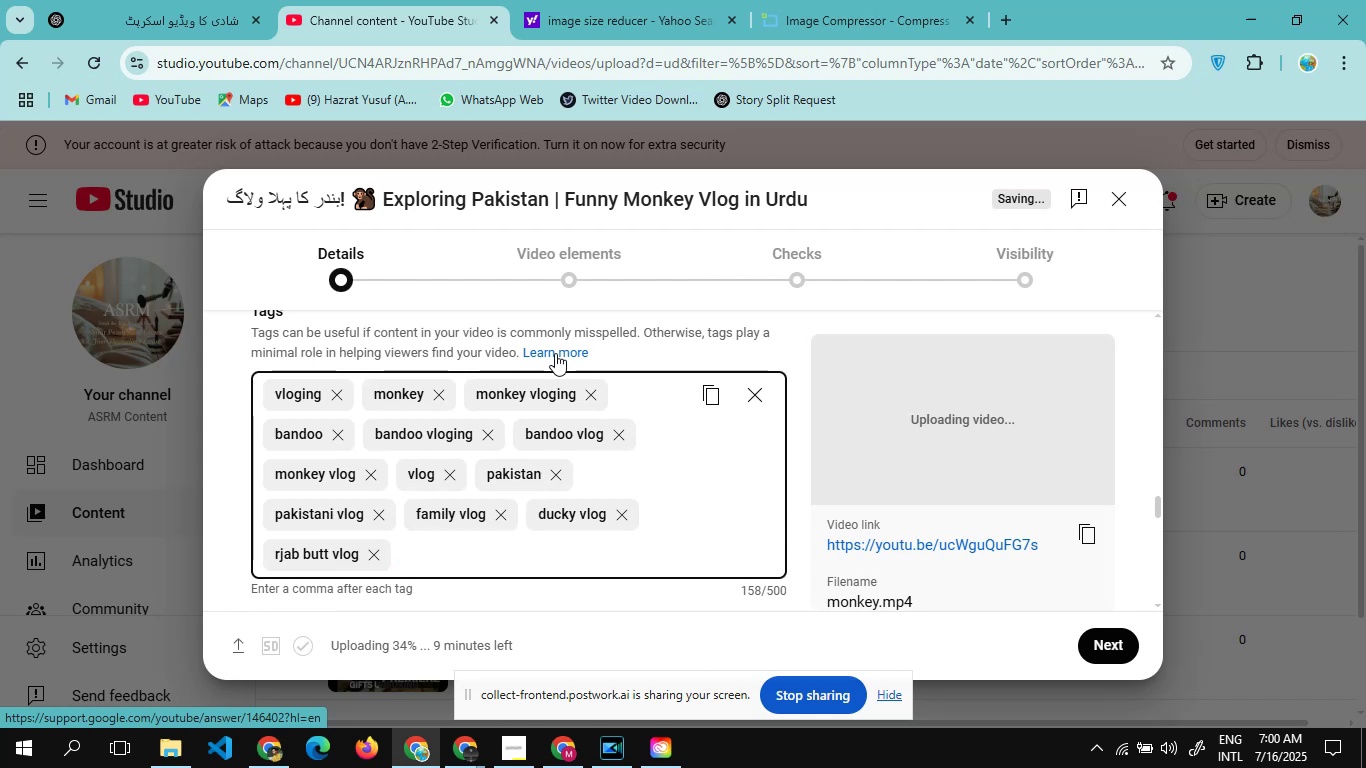 
type(simple vlog)
 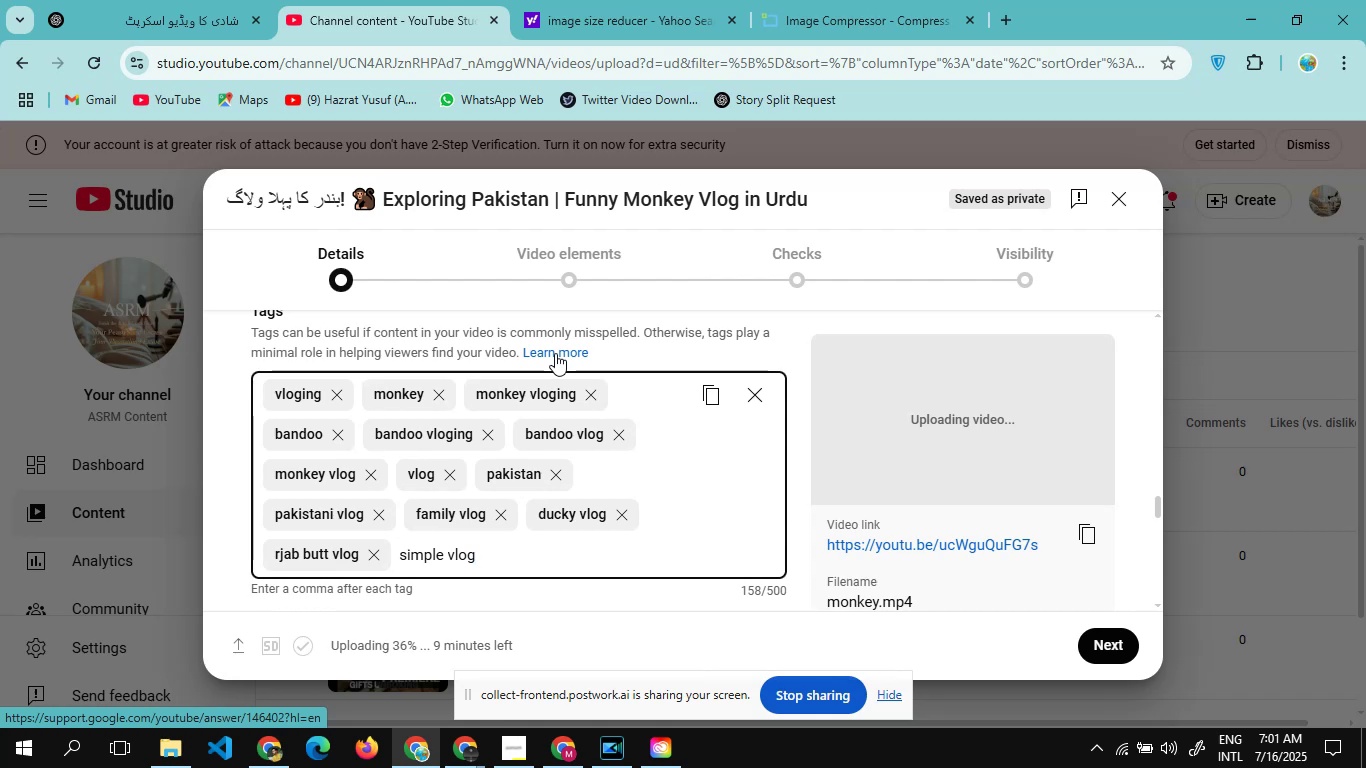 
key(Enter)
 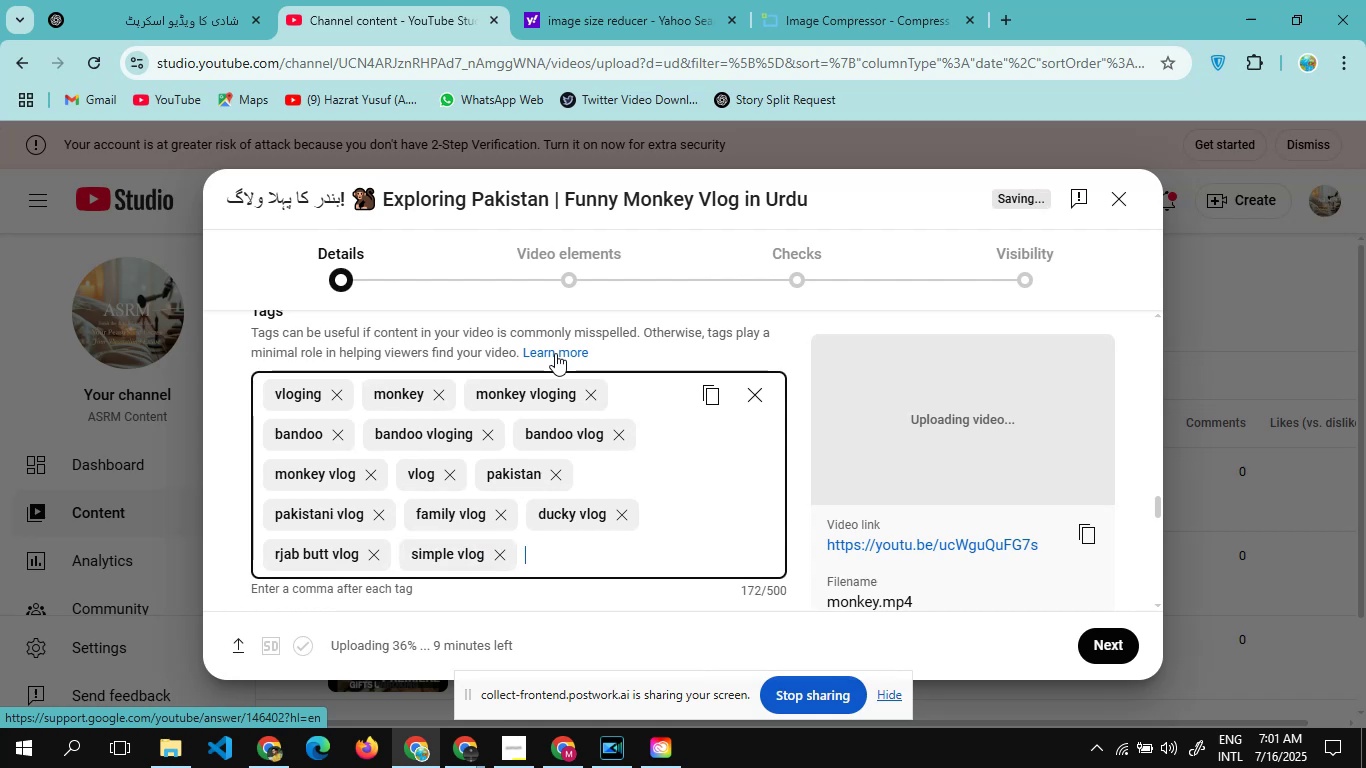 
type(desi vlog)
 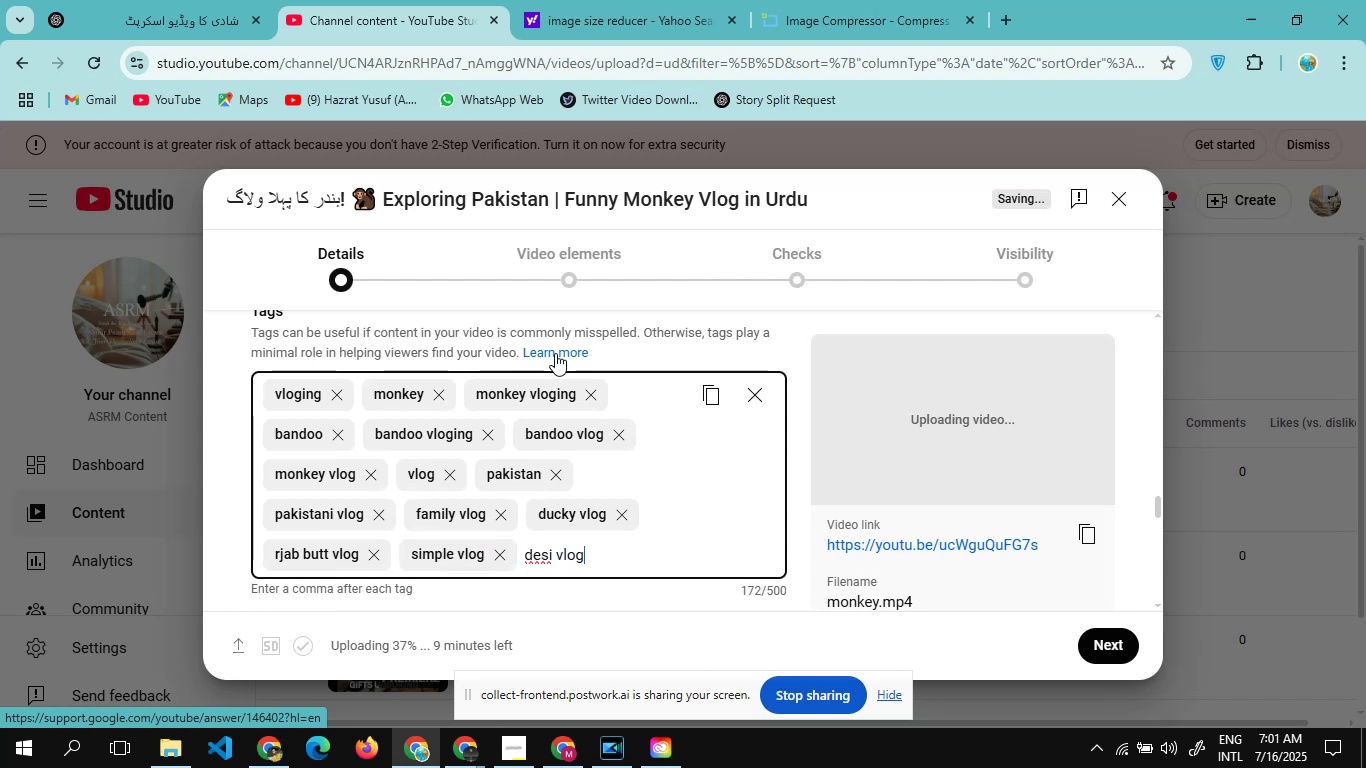 
key(Enter)
 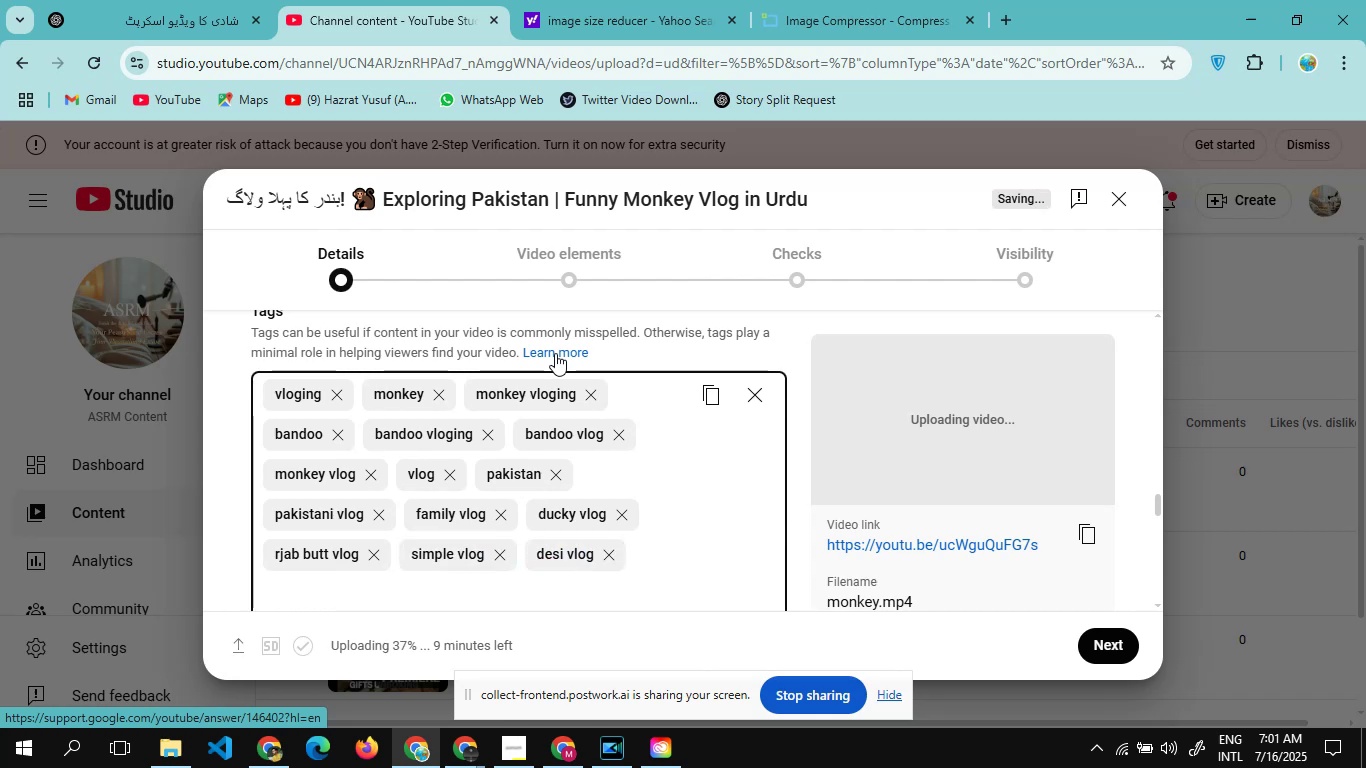 
type(bander vlog)
 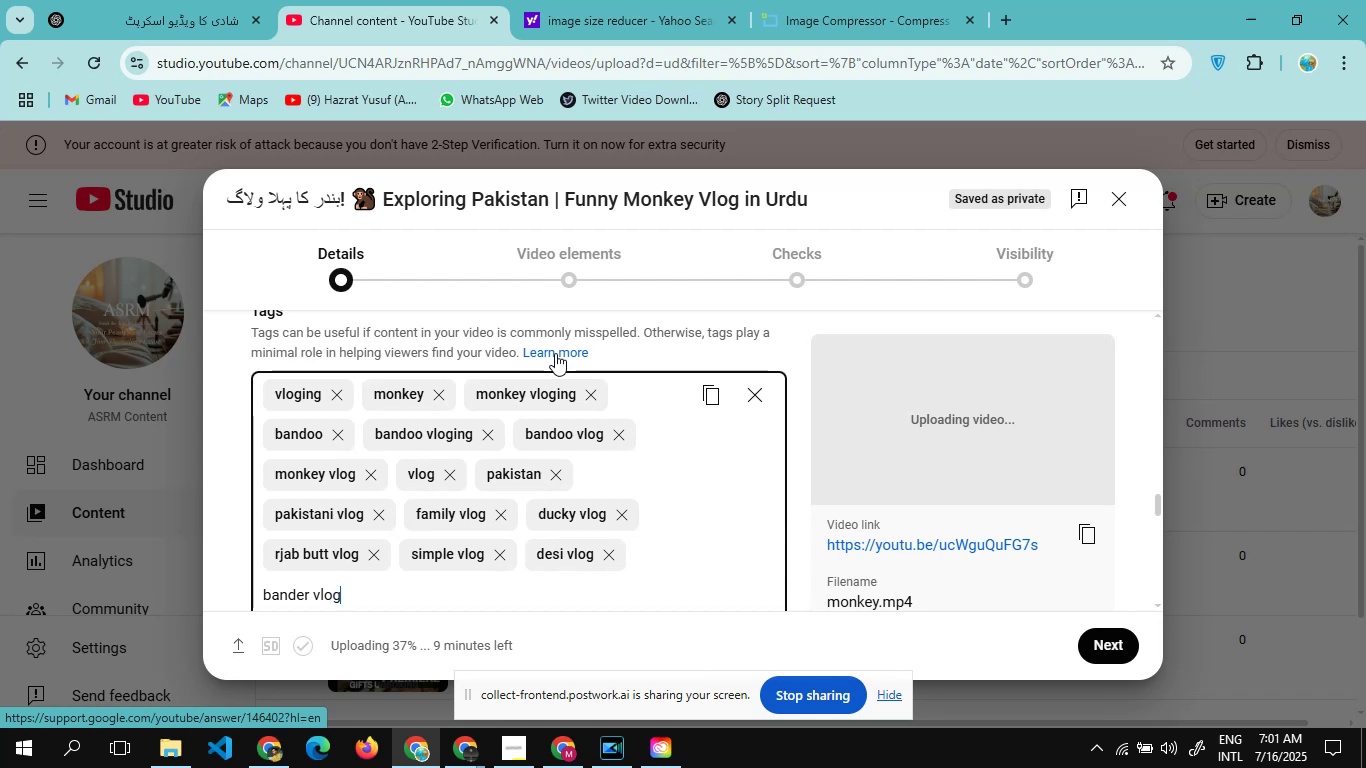 
key(Enter)
 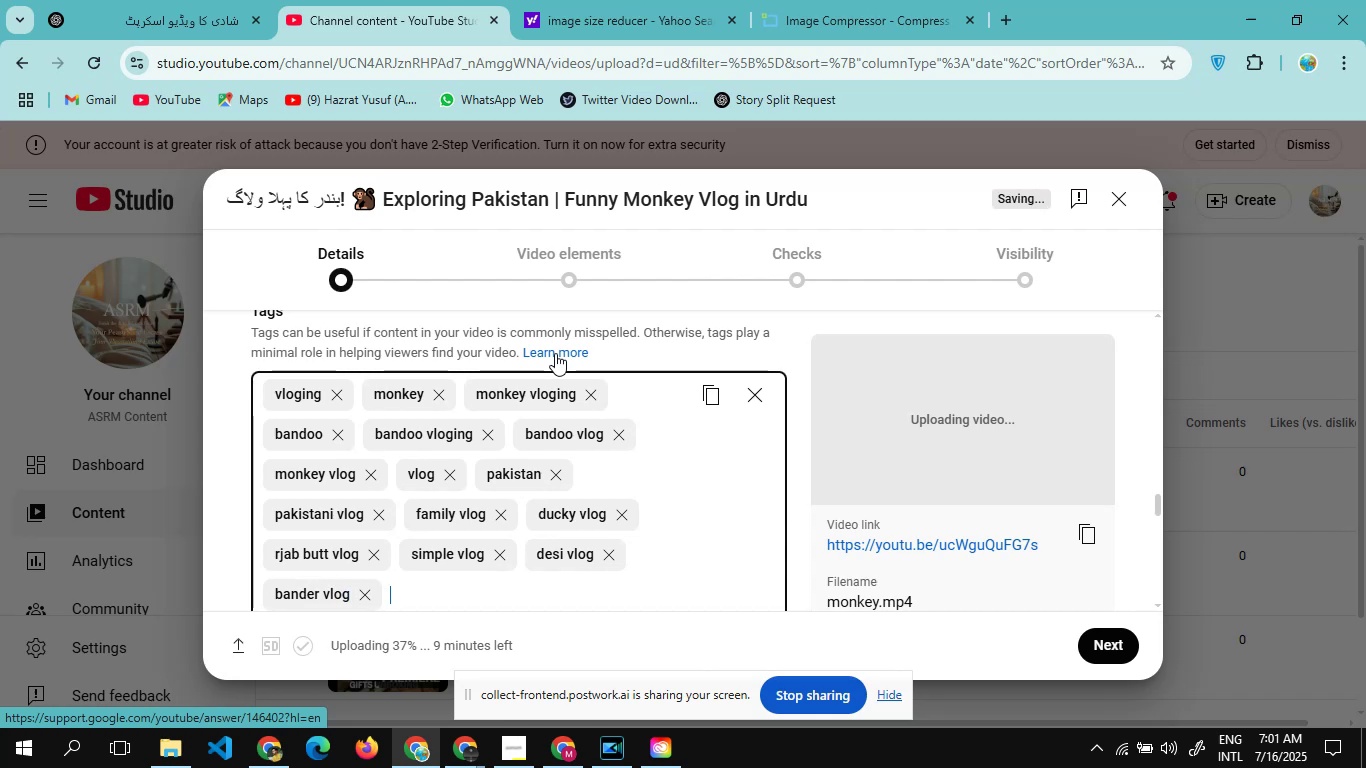 
type(nder vloging)
 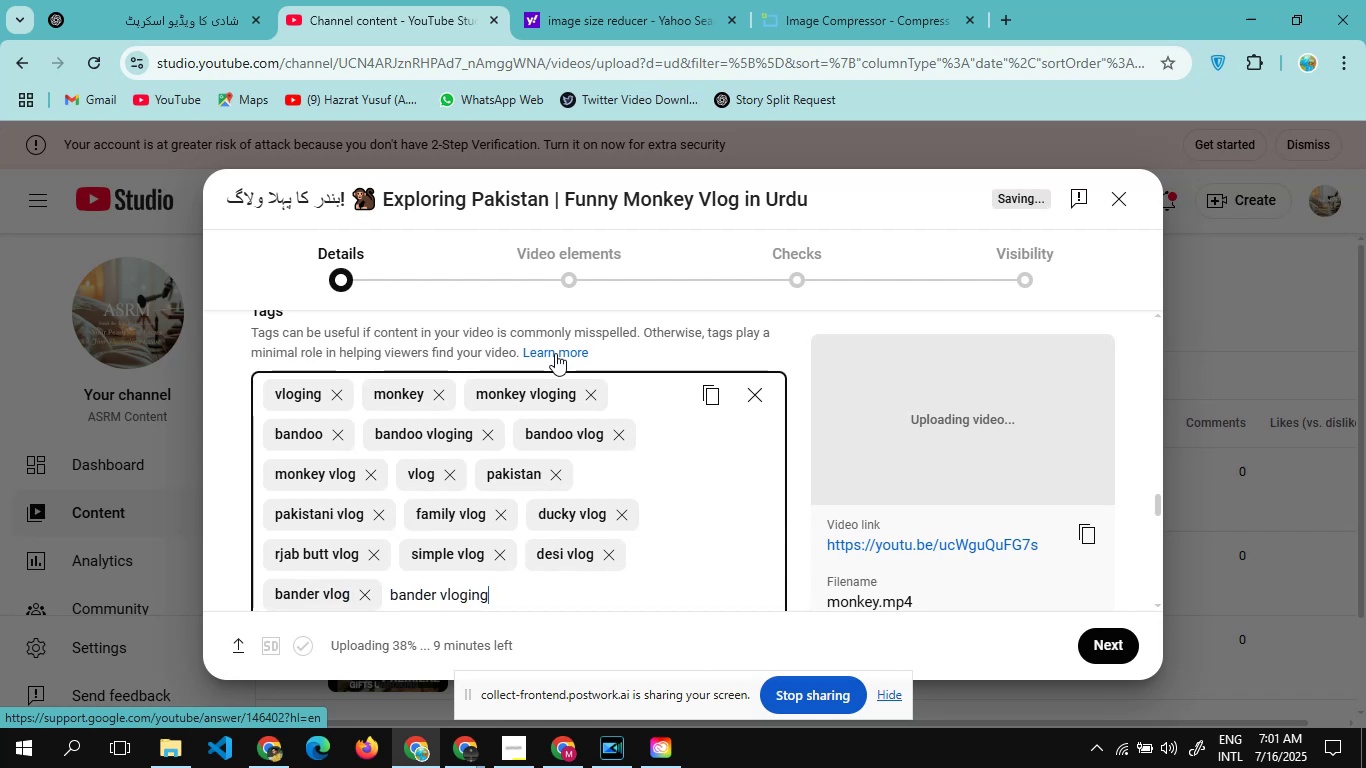 
hold_key(key=A, duration=15.01)
 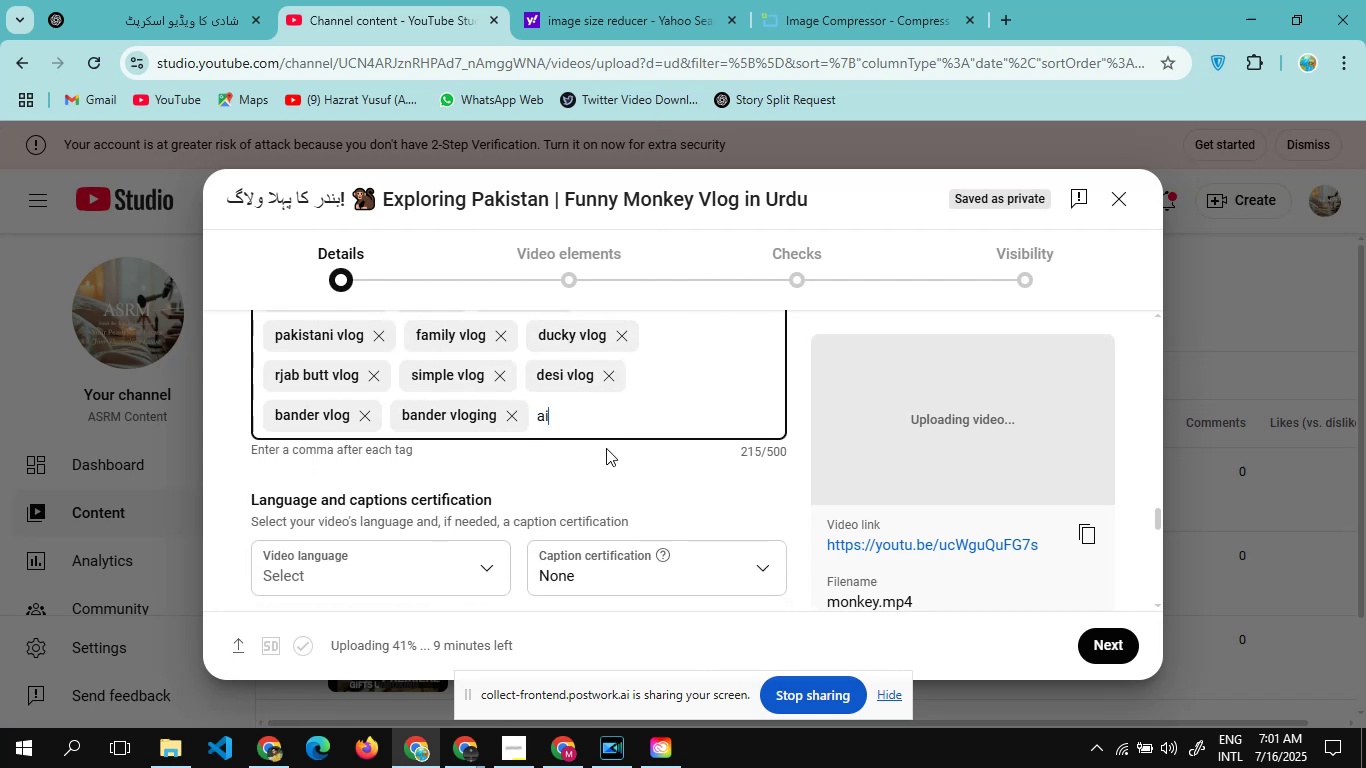 
key(Enter)
 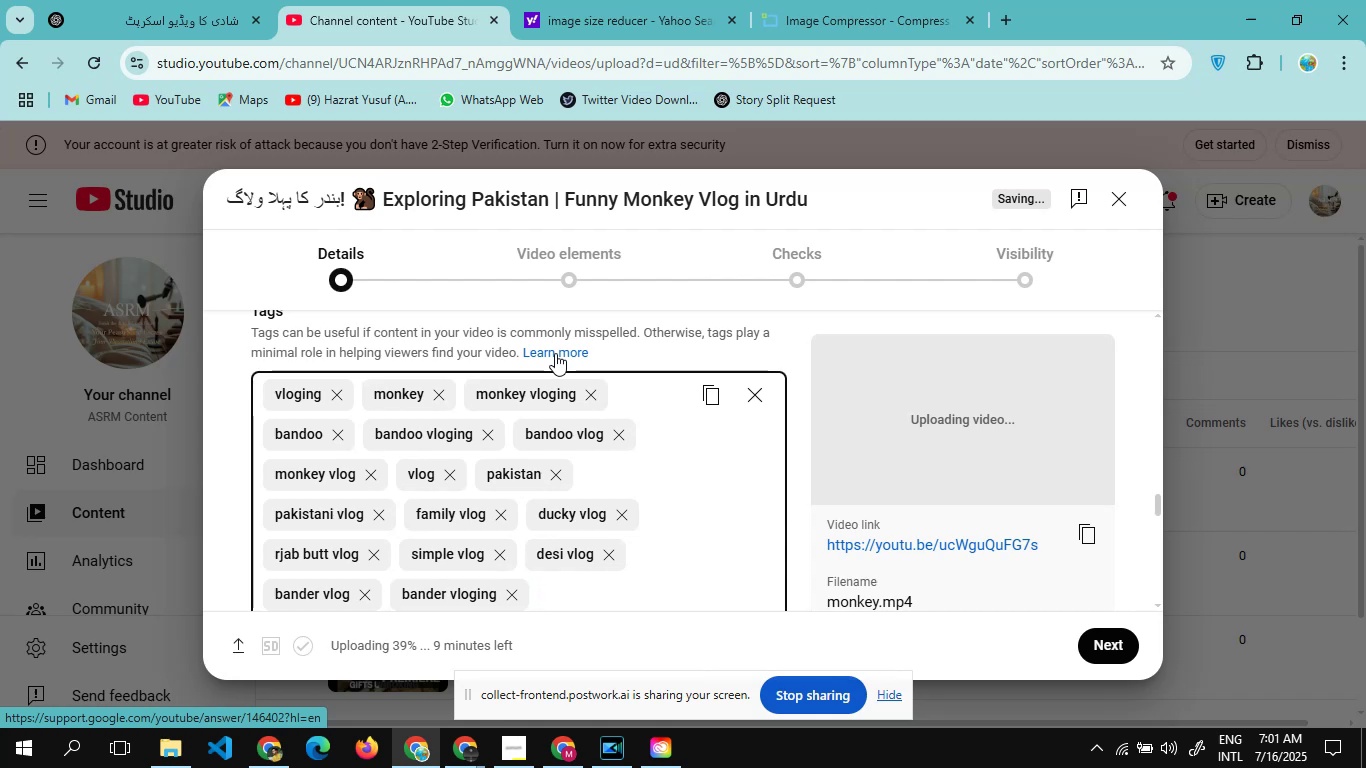 
scroll: coordinate [606, 448], scroll_direction: down, amount: 2.0
 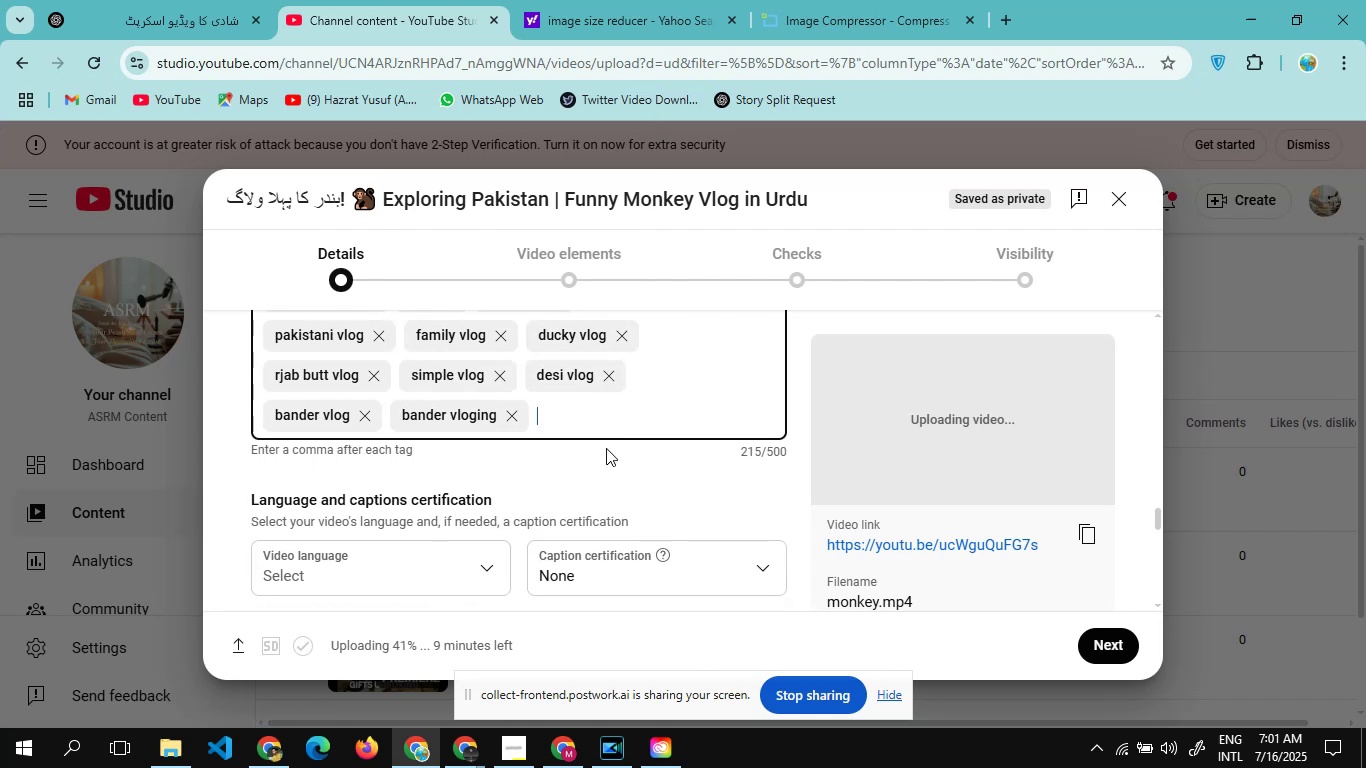 
type(i vlog)
 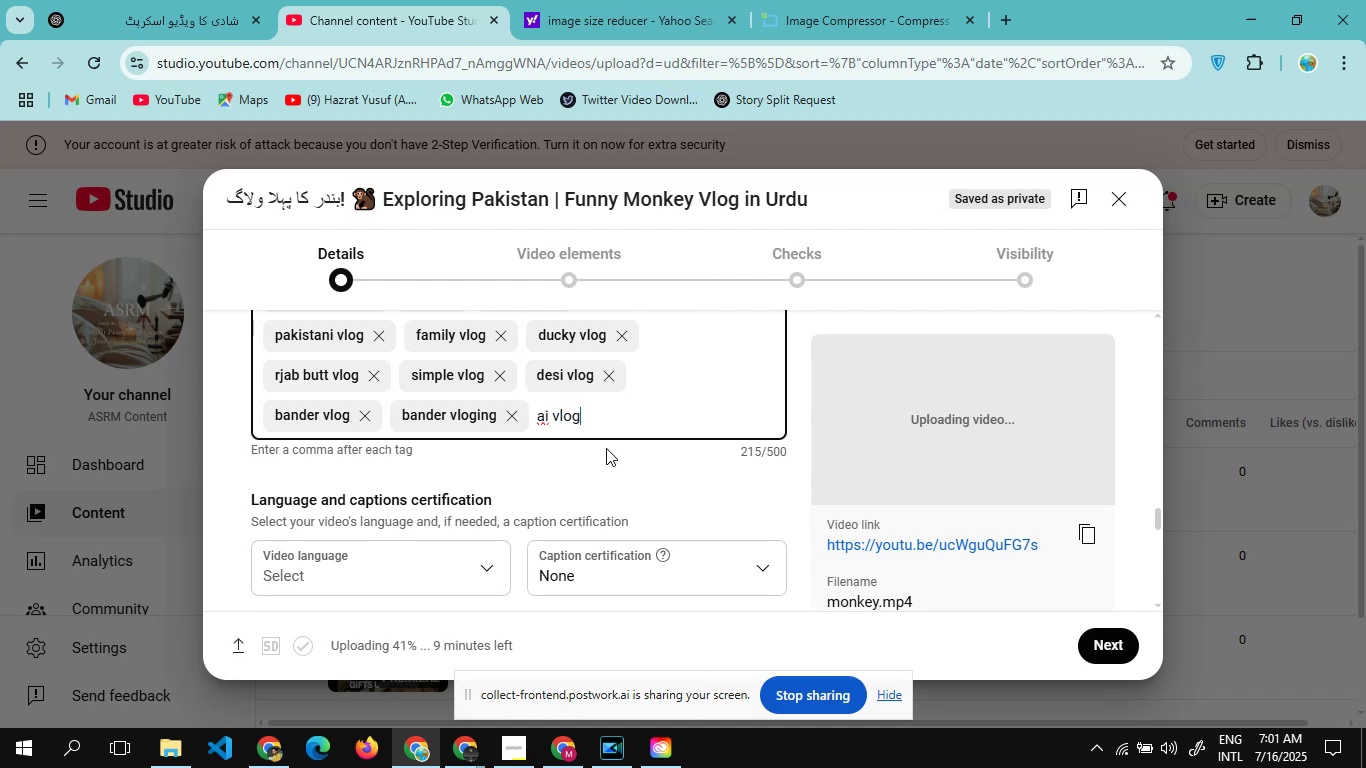 
key(Enter)
 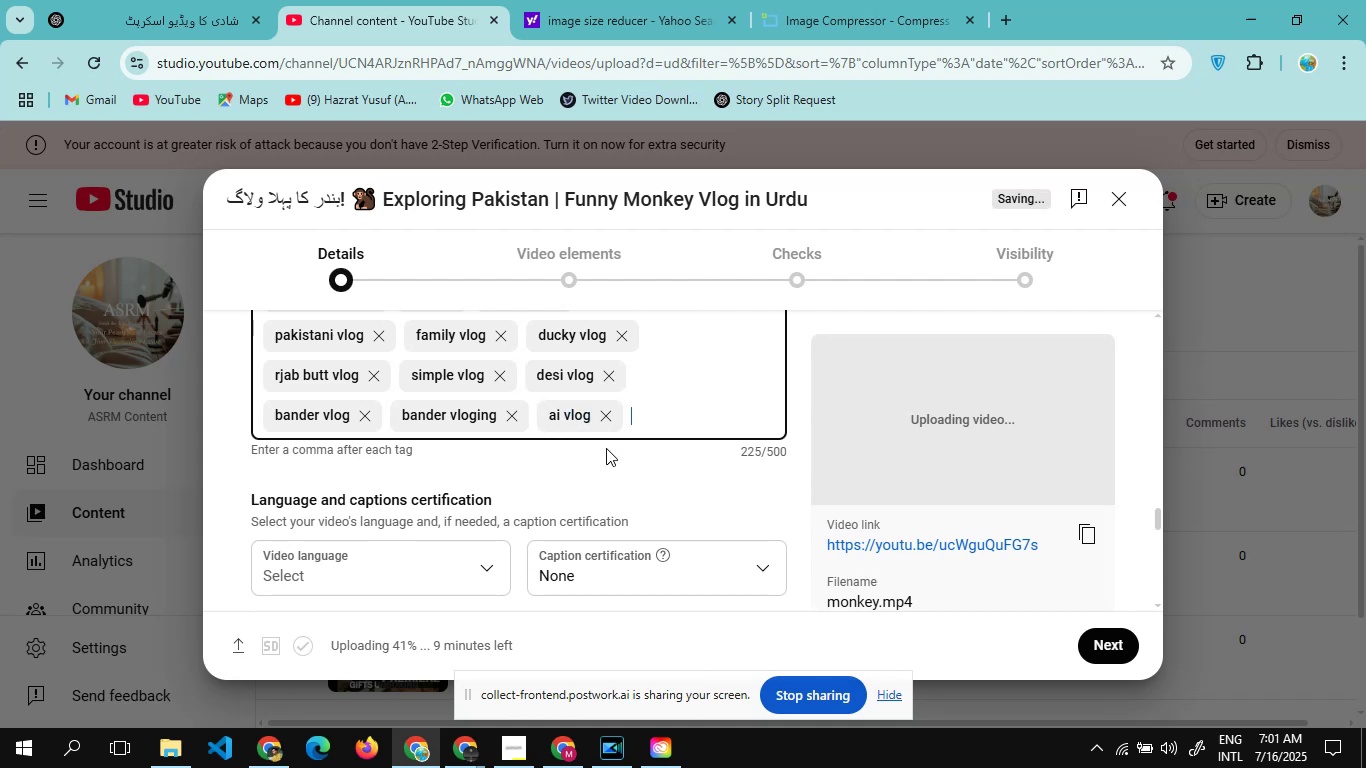 
type(ai vloging)
 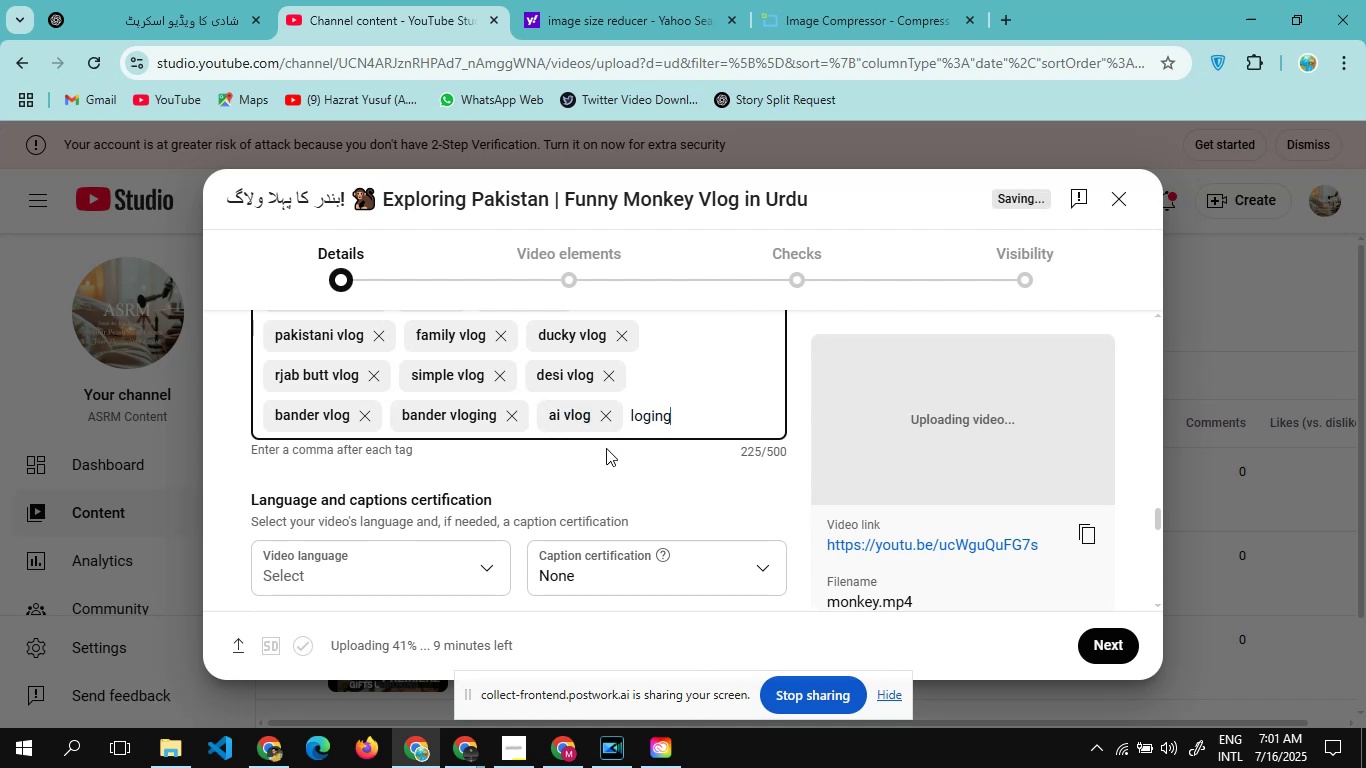 
key(Enter)
 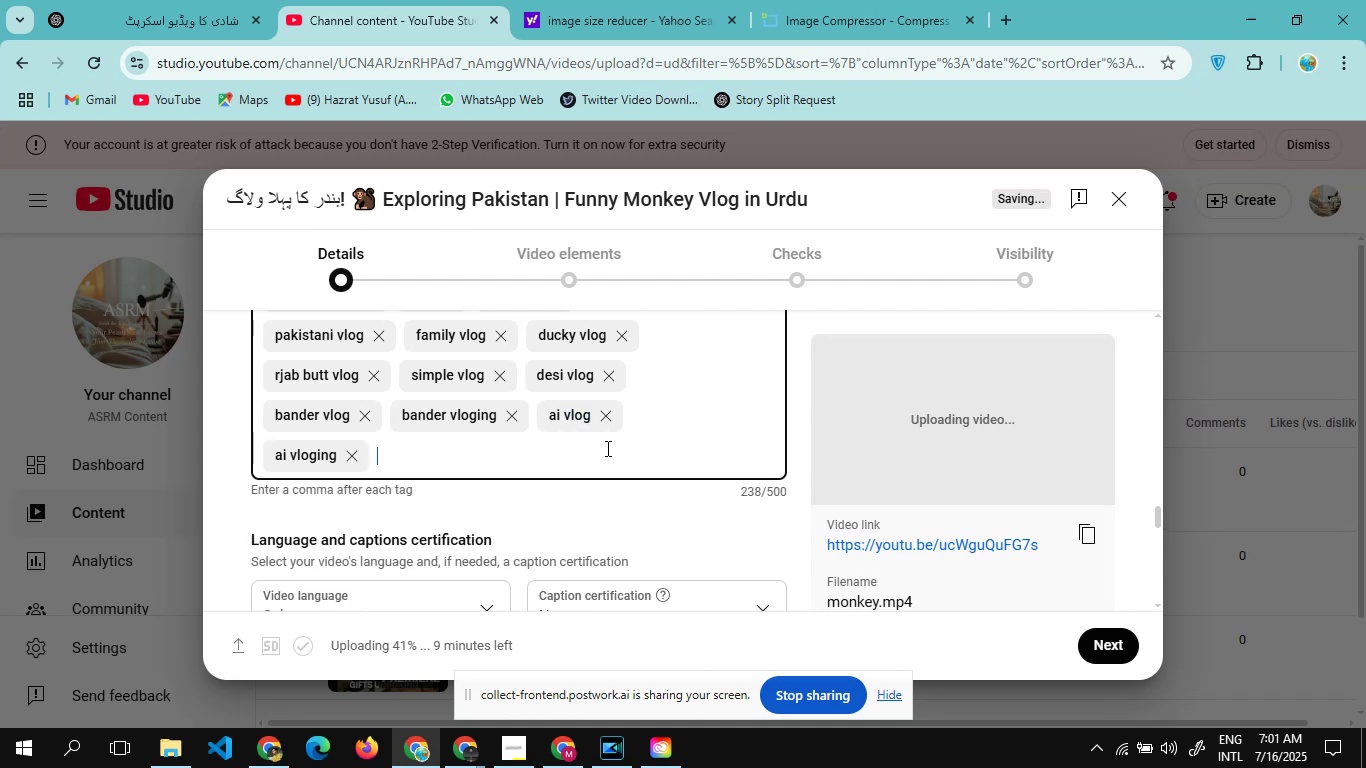 
type(vlog in pakistan)
 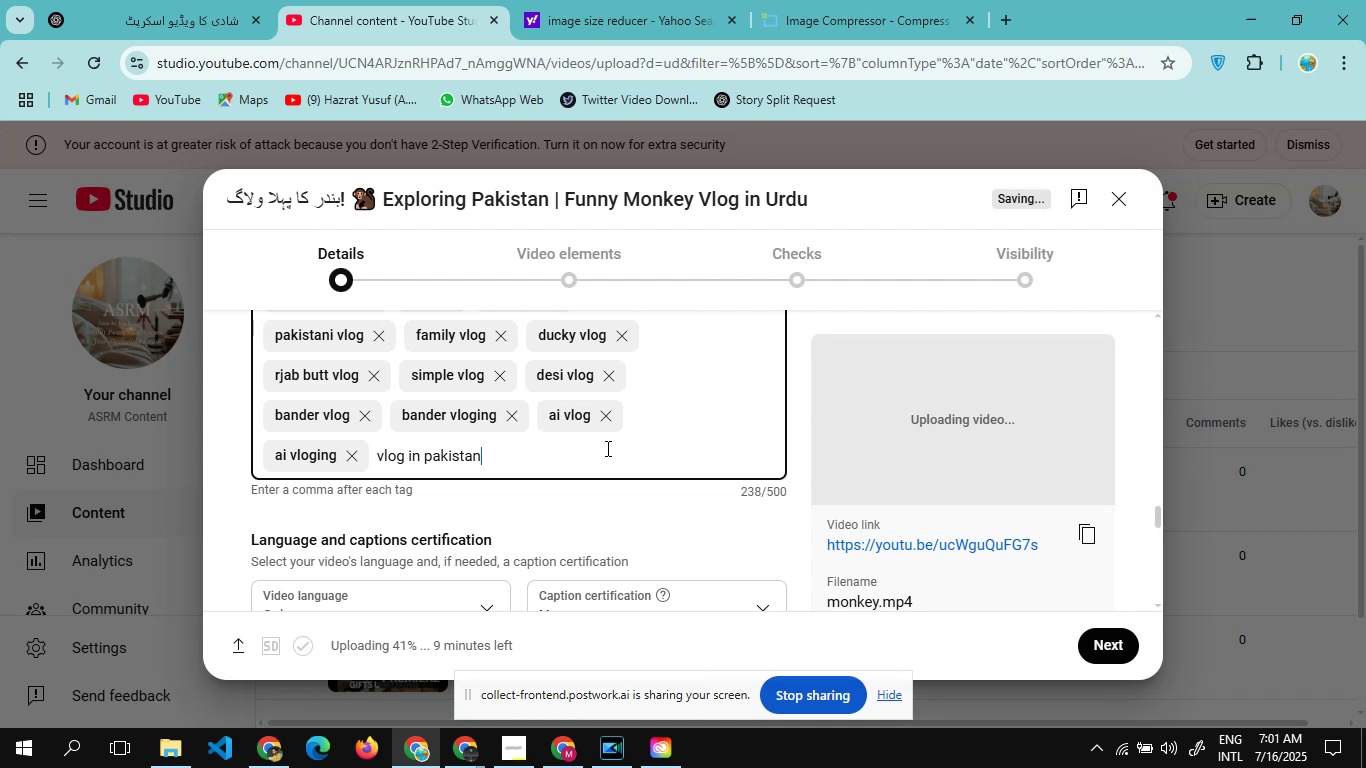 
key(Enter)
 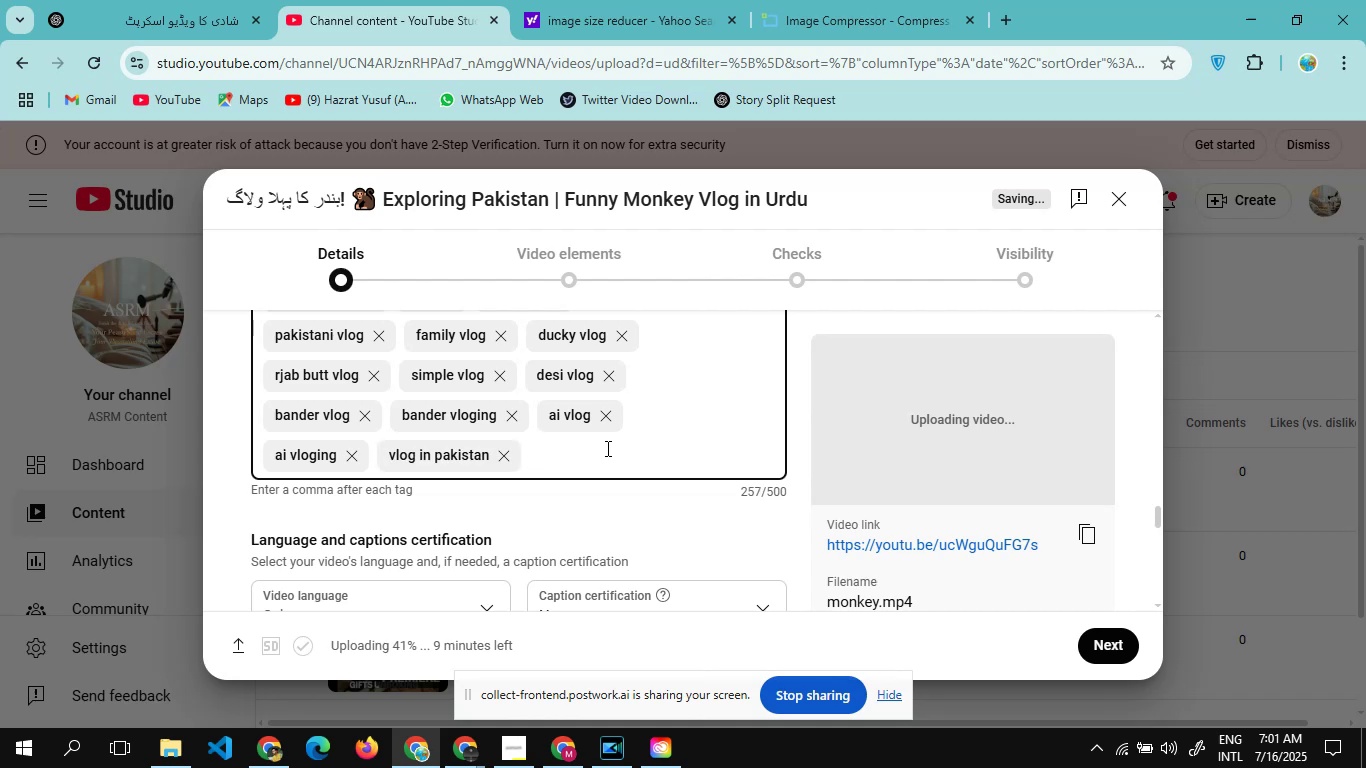 
type(monkey inpaki)
key(Backspace)
key(Backspace)
key(Backspace)
key(Backspace)
type(akistan)
 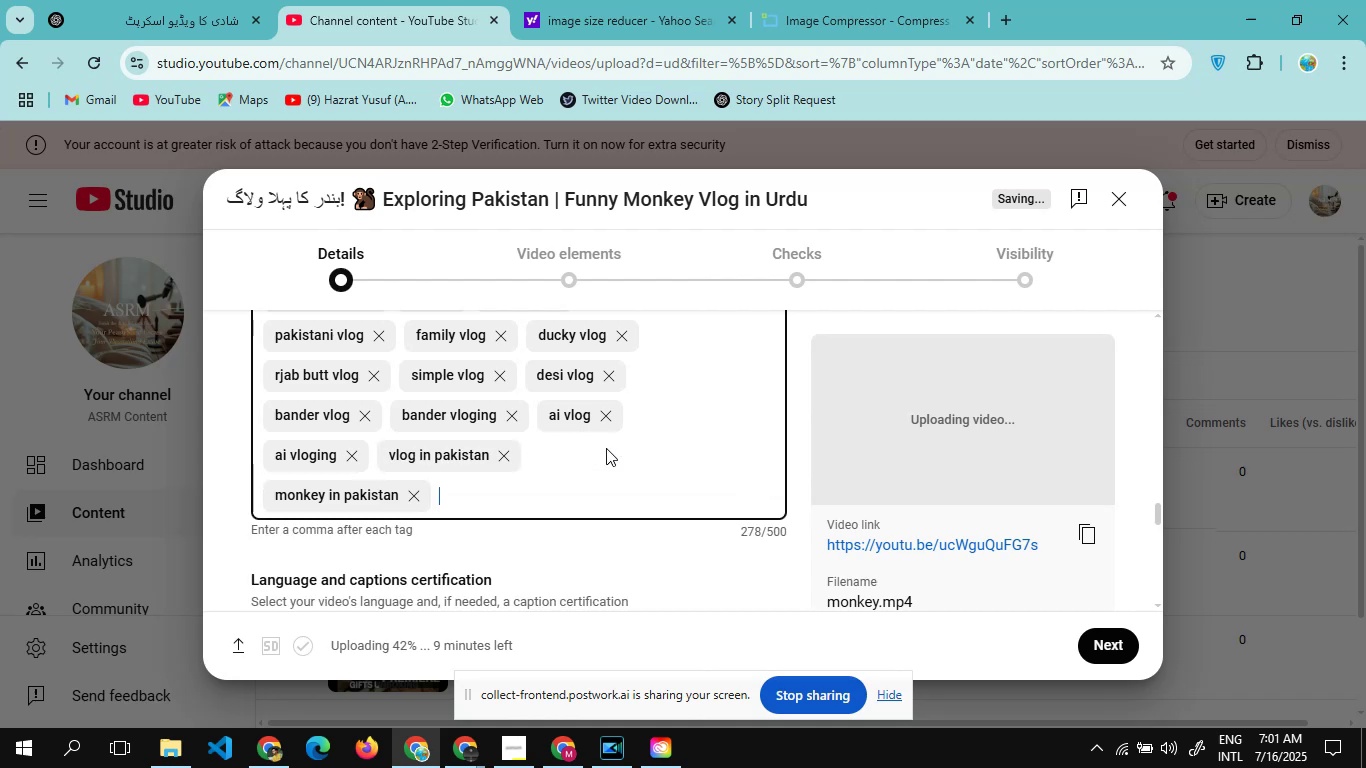 
hold_key(key=Space, duration=16.97)
 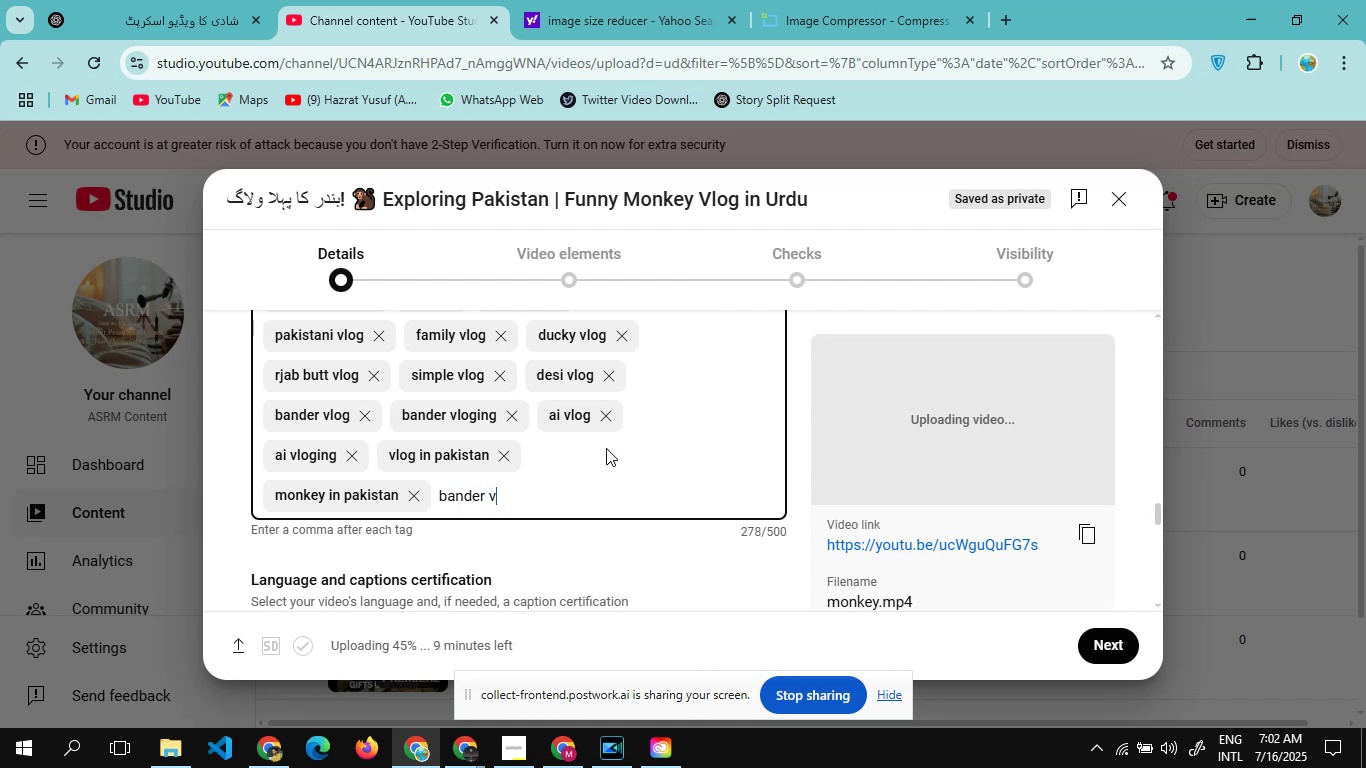 
key(Enter)
 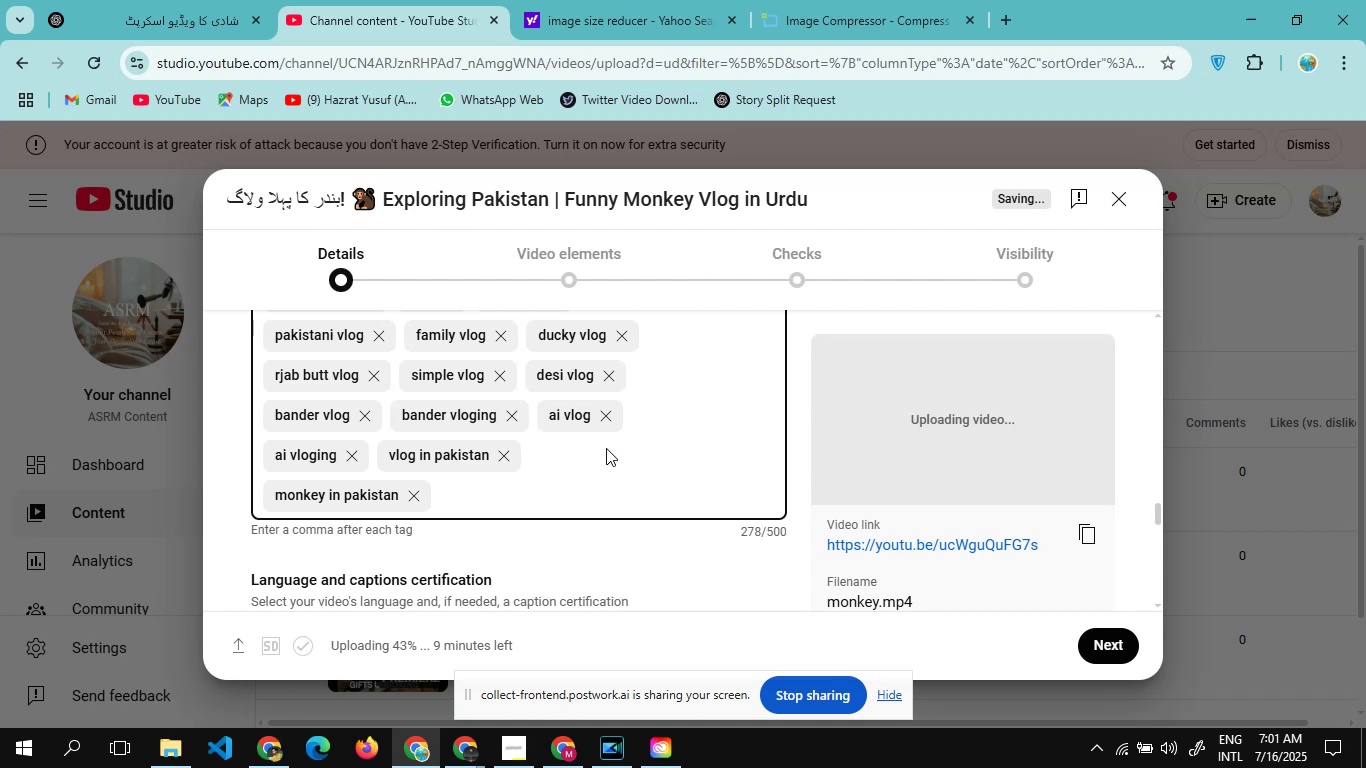 
type(bandervlog in paistan)
 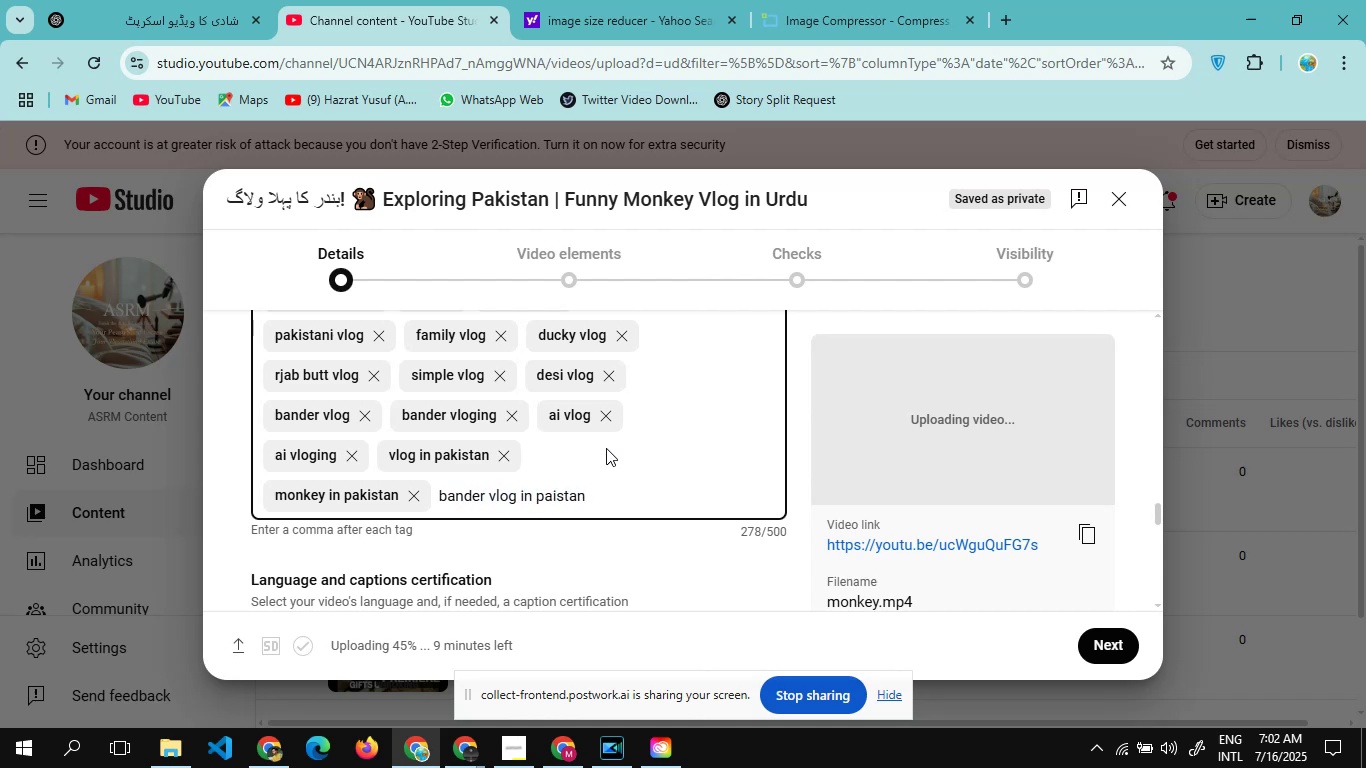 
key(Enter)
 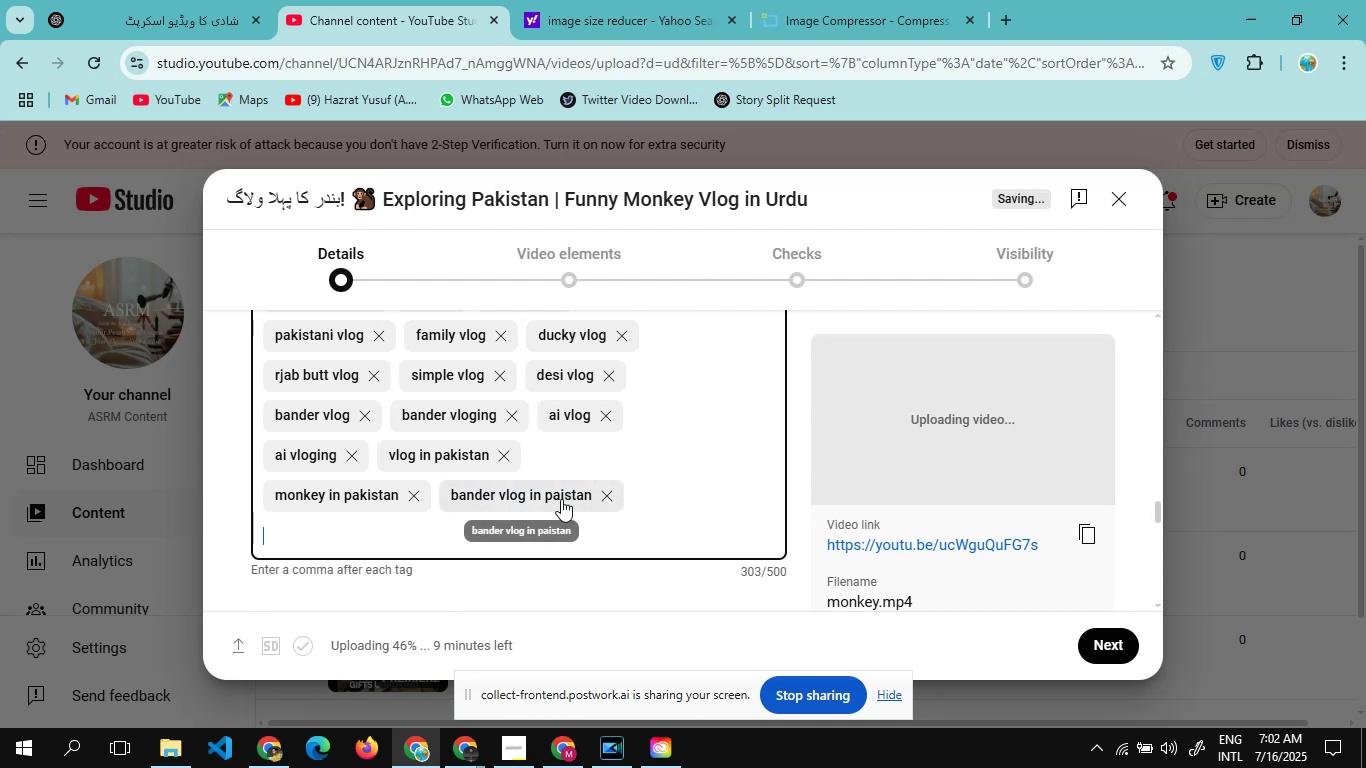 
double_click([561, 494])
 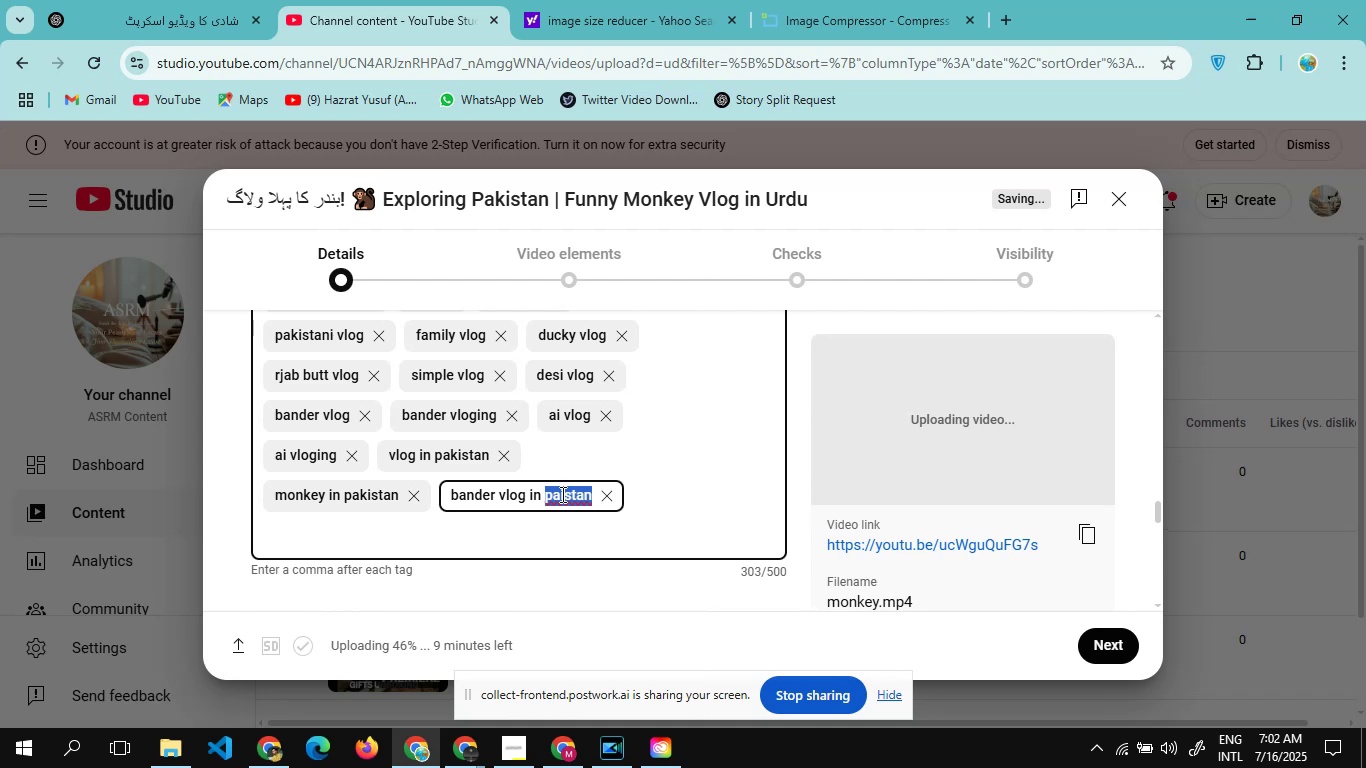 
left_click([561, 494])
 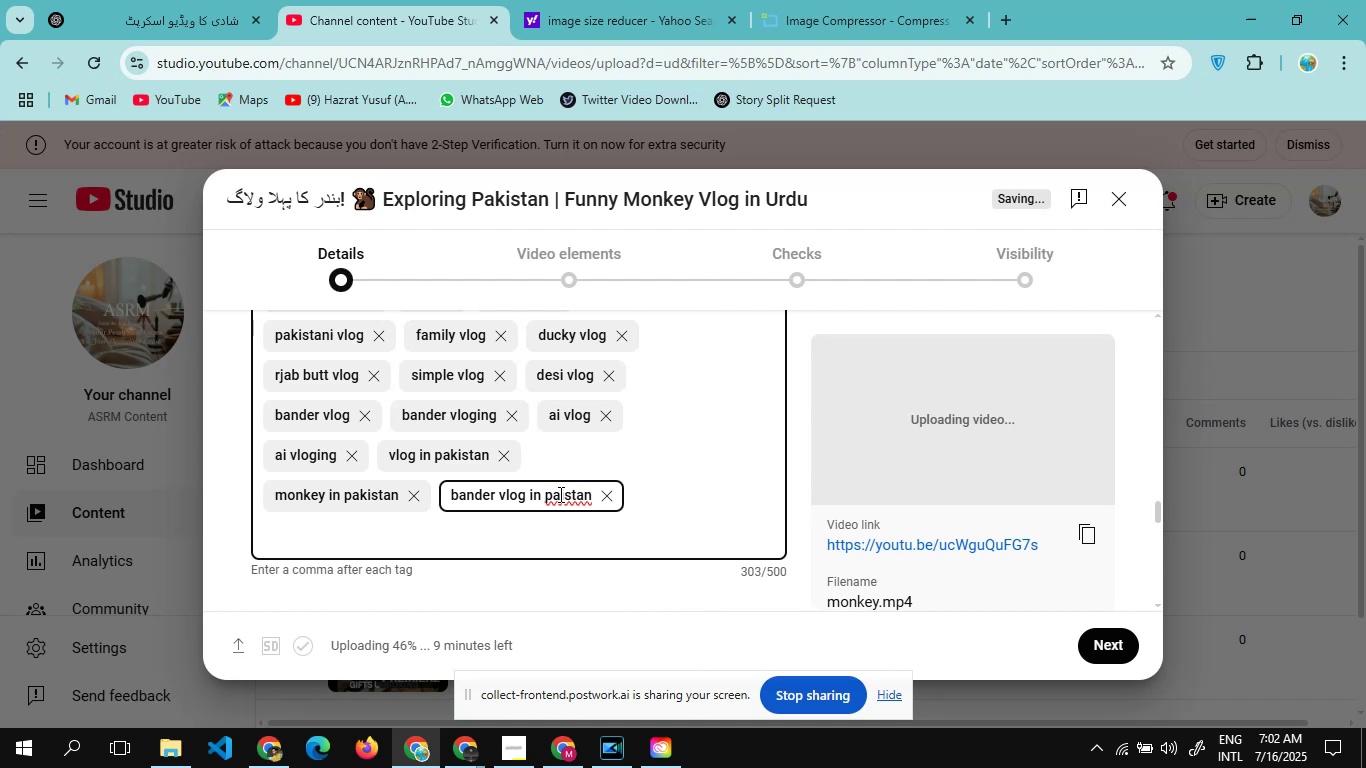 
key(K)
 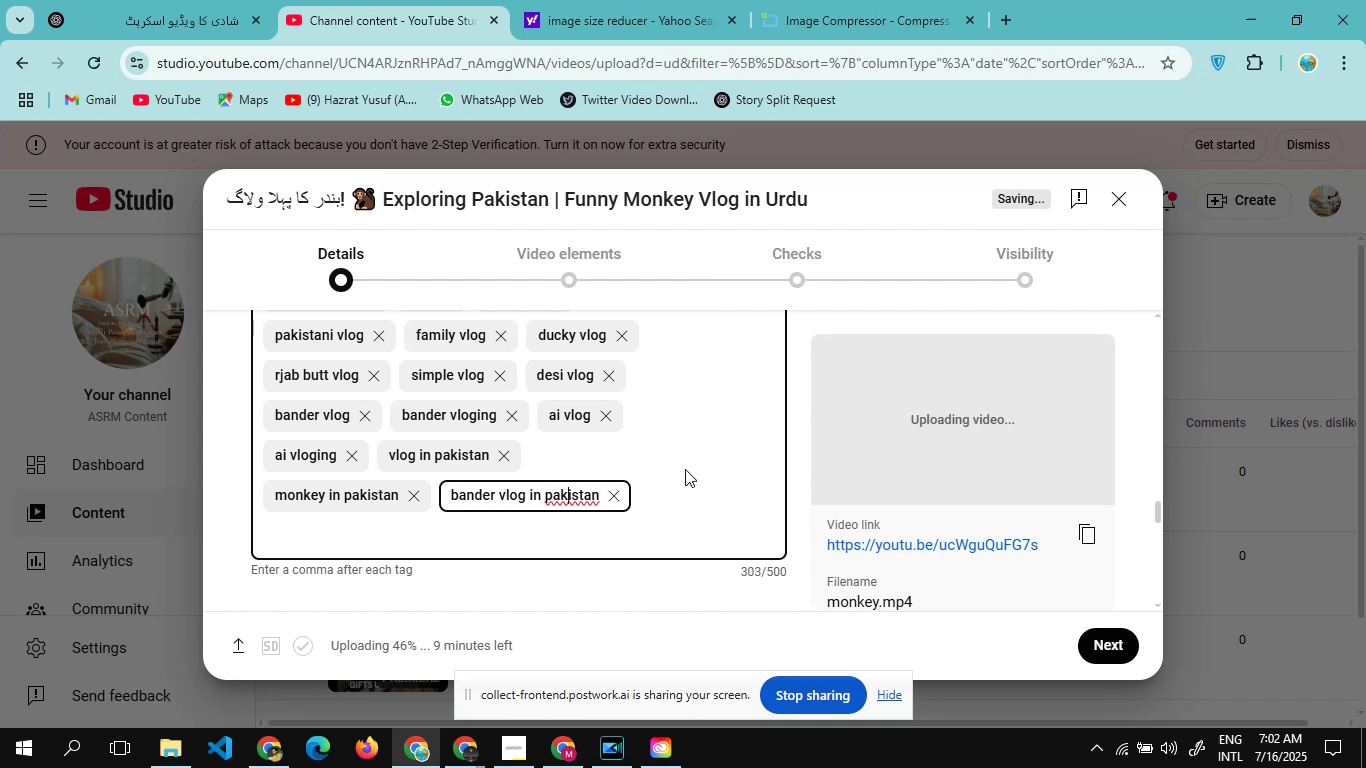 
left_click([690, 473])
 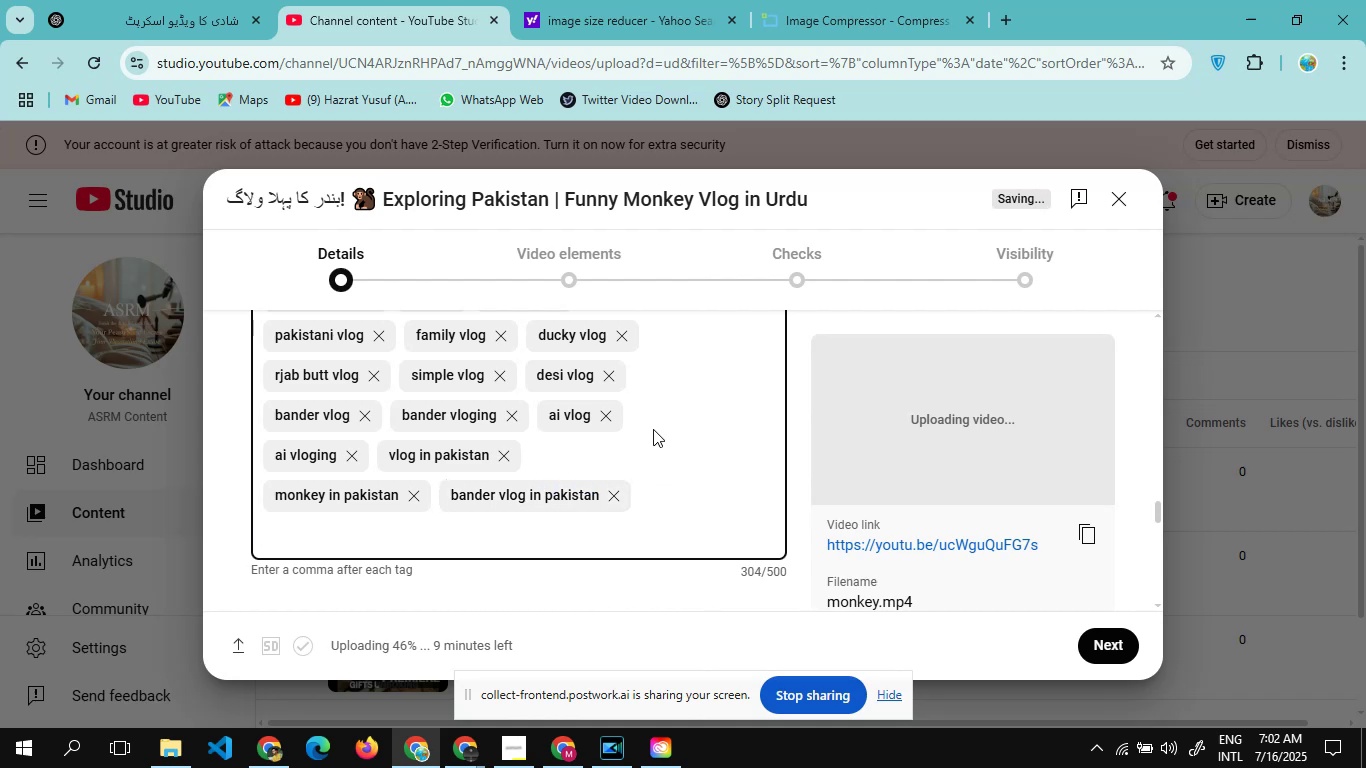 
scroll: coordinate [569, 335], scroll_direction: none, amount: 0.0
 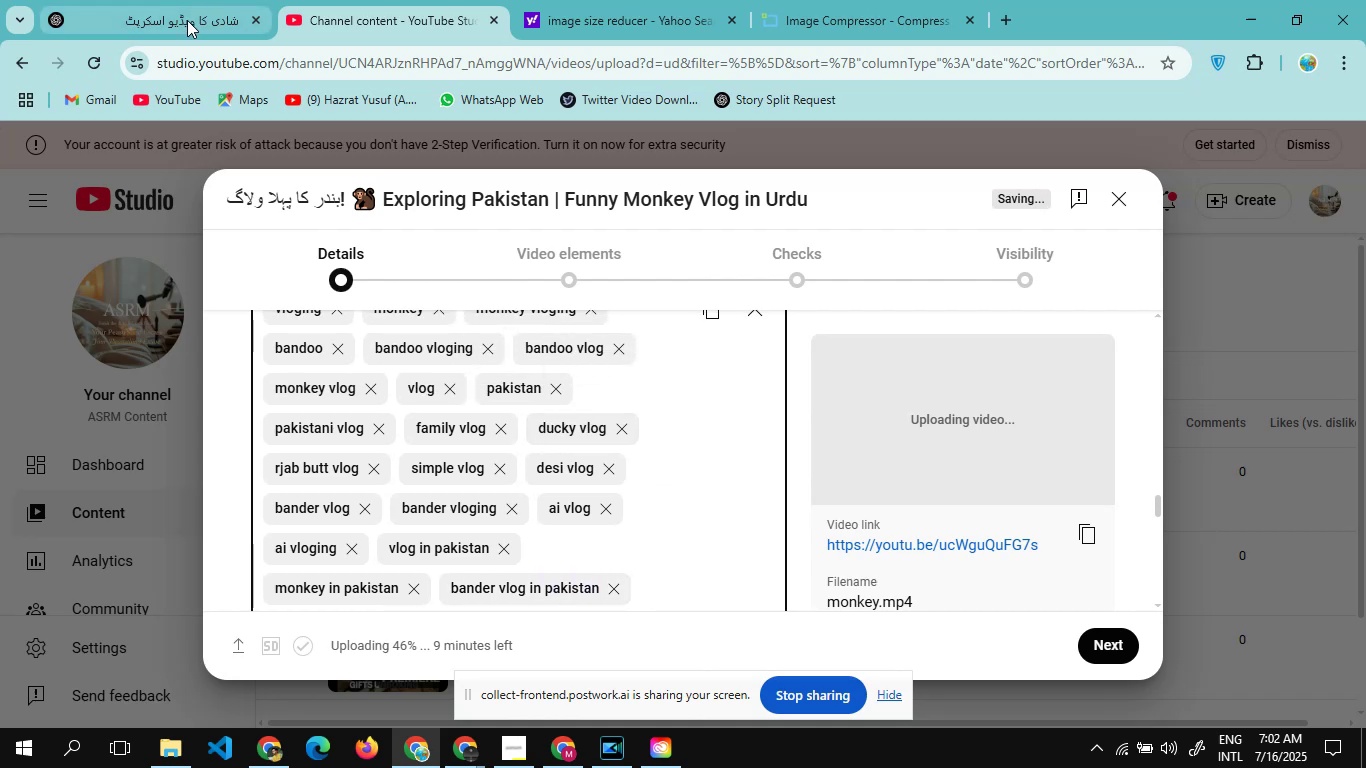 
left_click([187, 20])
 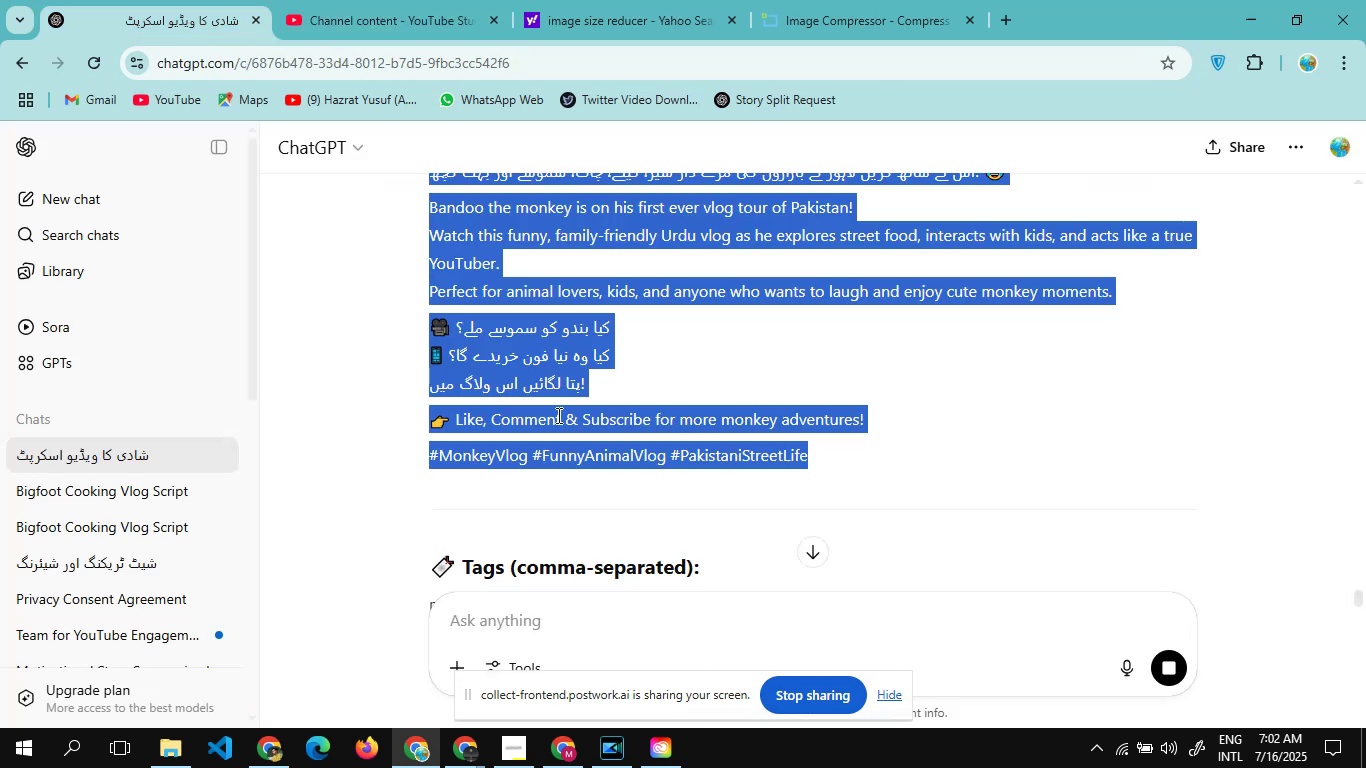 
scroll: coordinate [557, 415], scroll_direction: down, amount: 11.0
 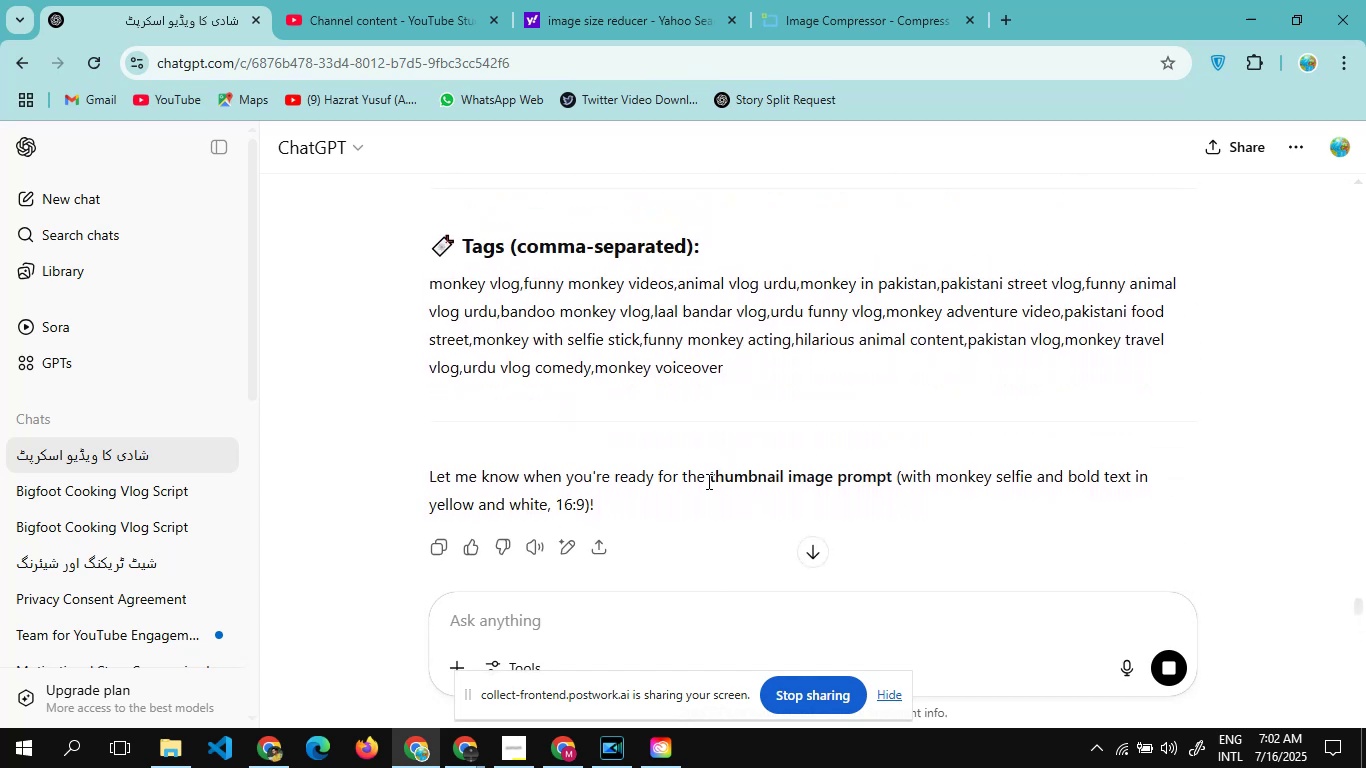 
left_click_drag(start_coordinate=[706, 479], to_coordinate=[652, 520])
 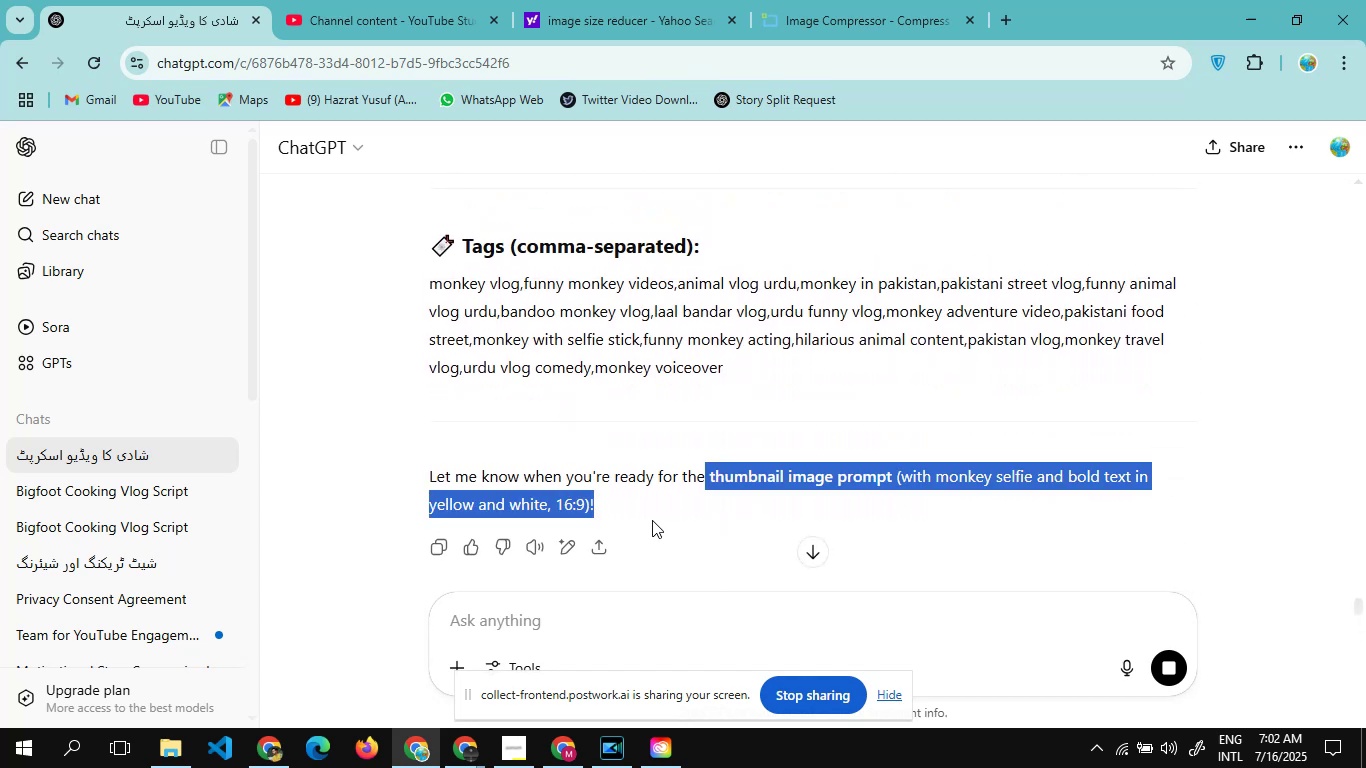 
hold_key(key=ShiftLeft, duration=0.32)
 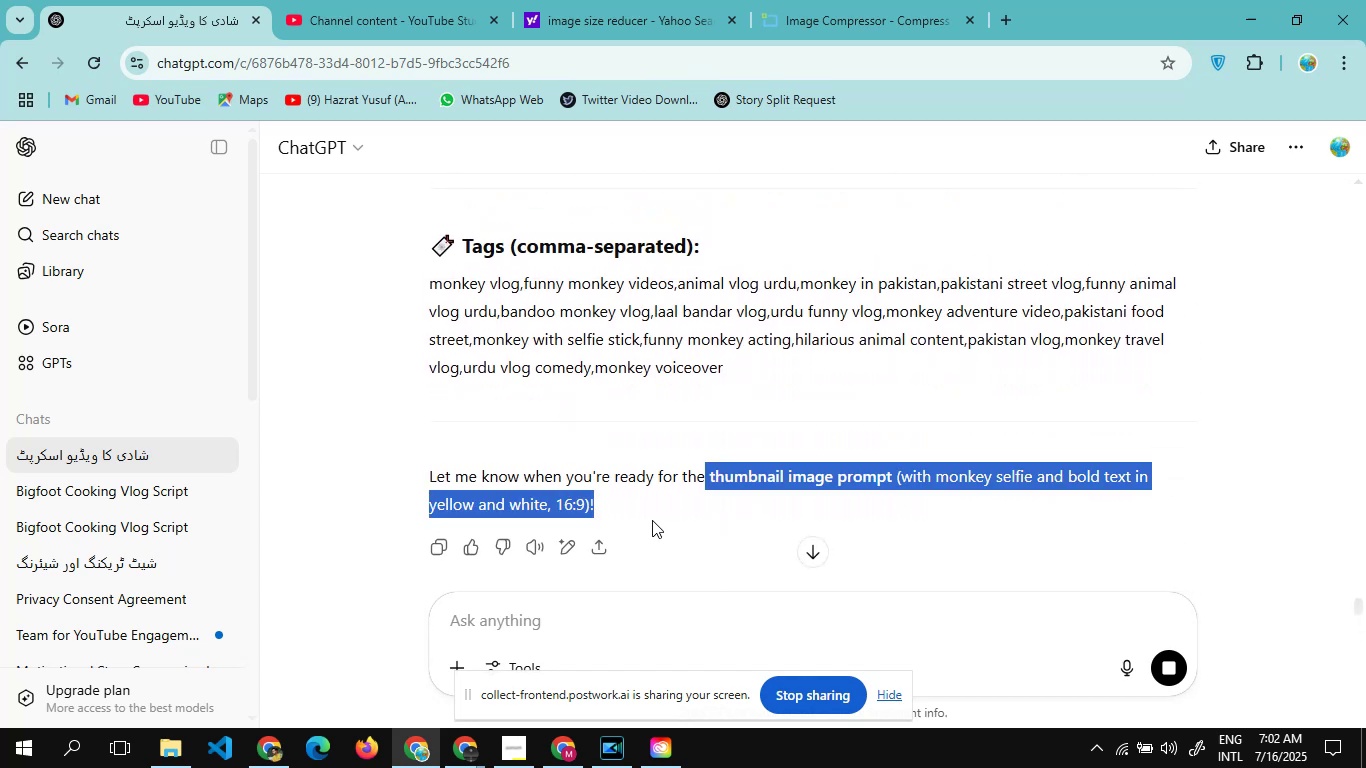 
key(Control+C)
 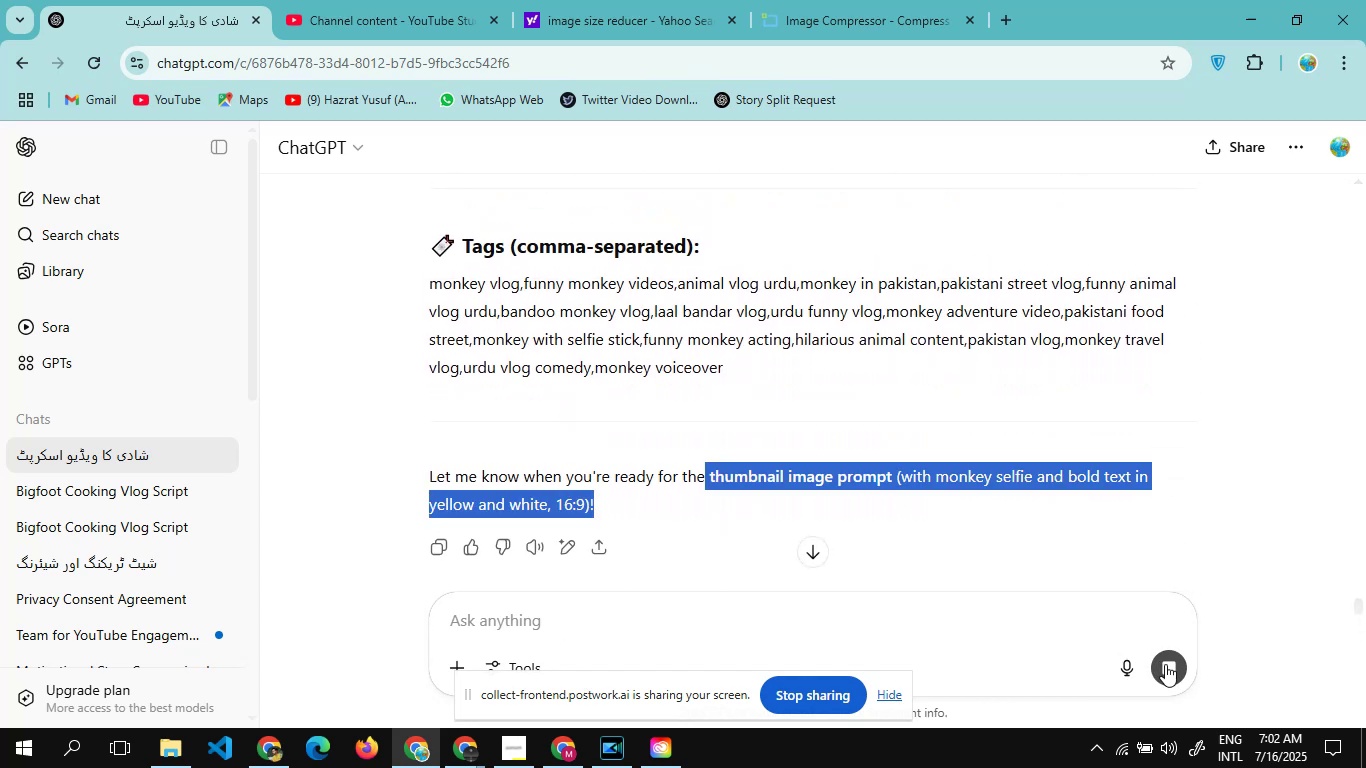 
scroll: coordinate [1063, 501], scroll_direction: down, amount: 1.0
 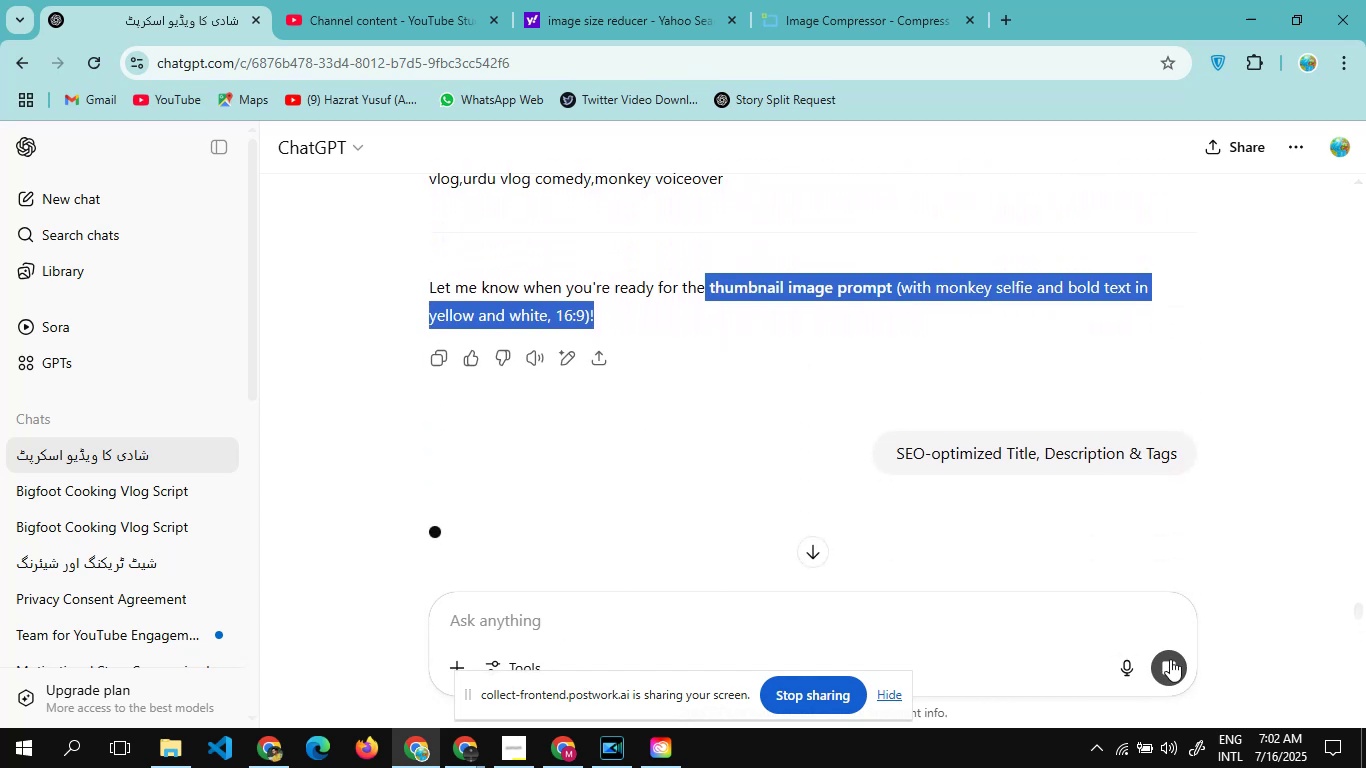 
left_click([1170, 658])
 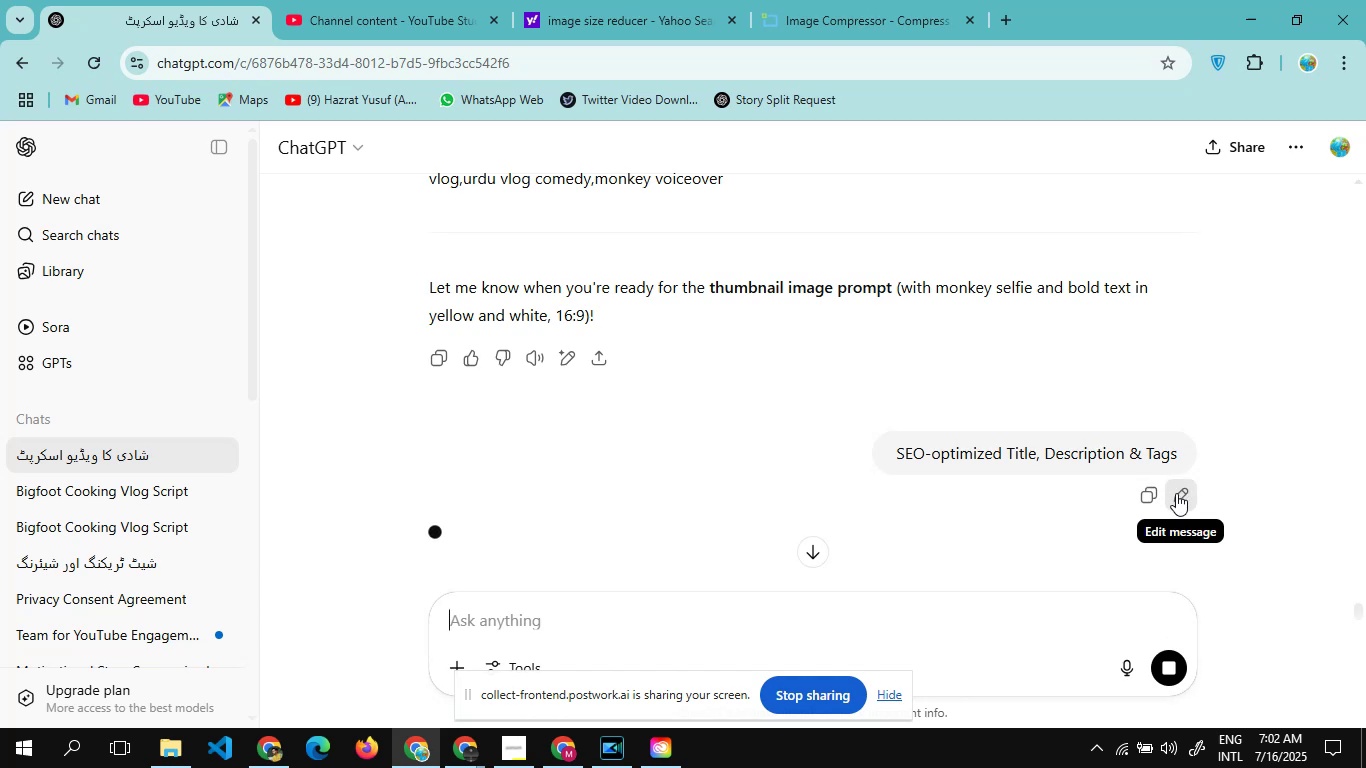 
left_click([1177, 494])
 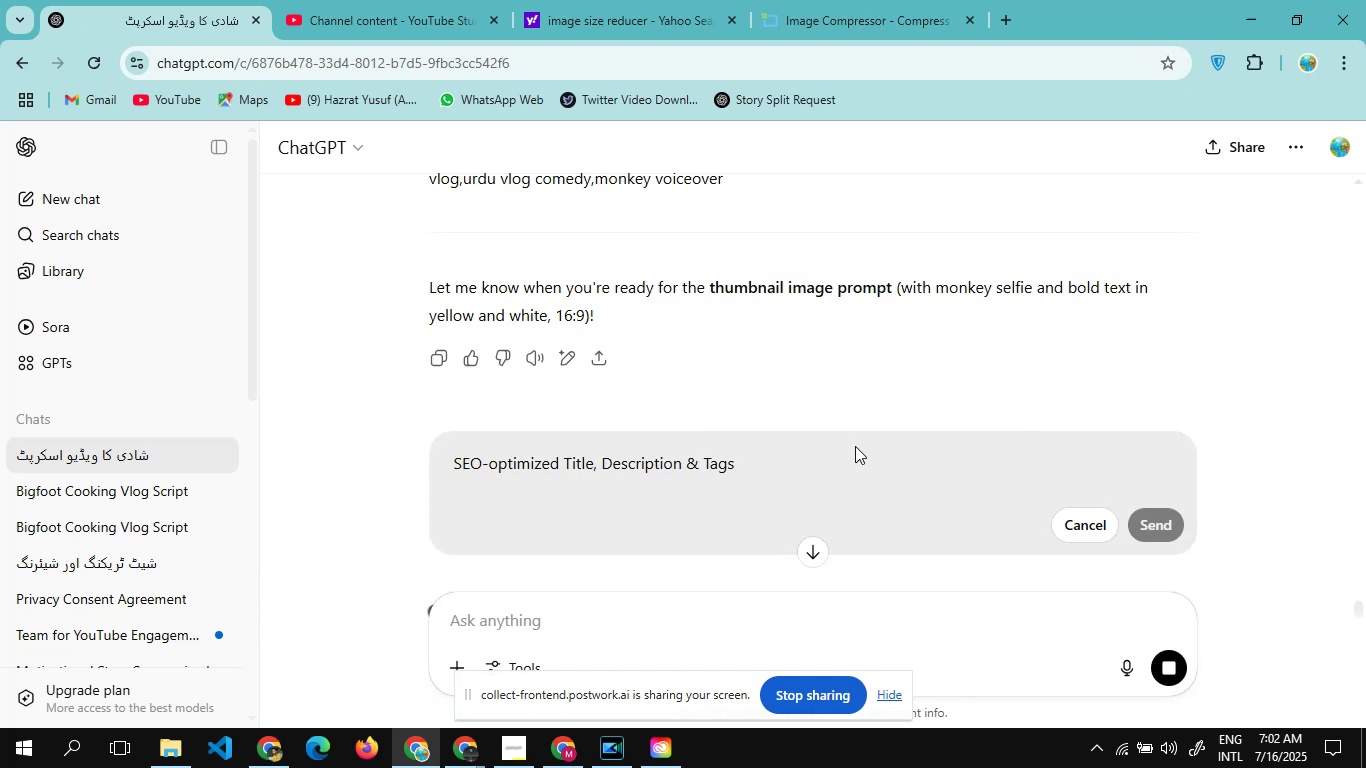 
key(Control+A)
 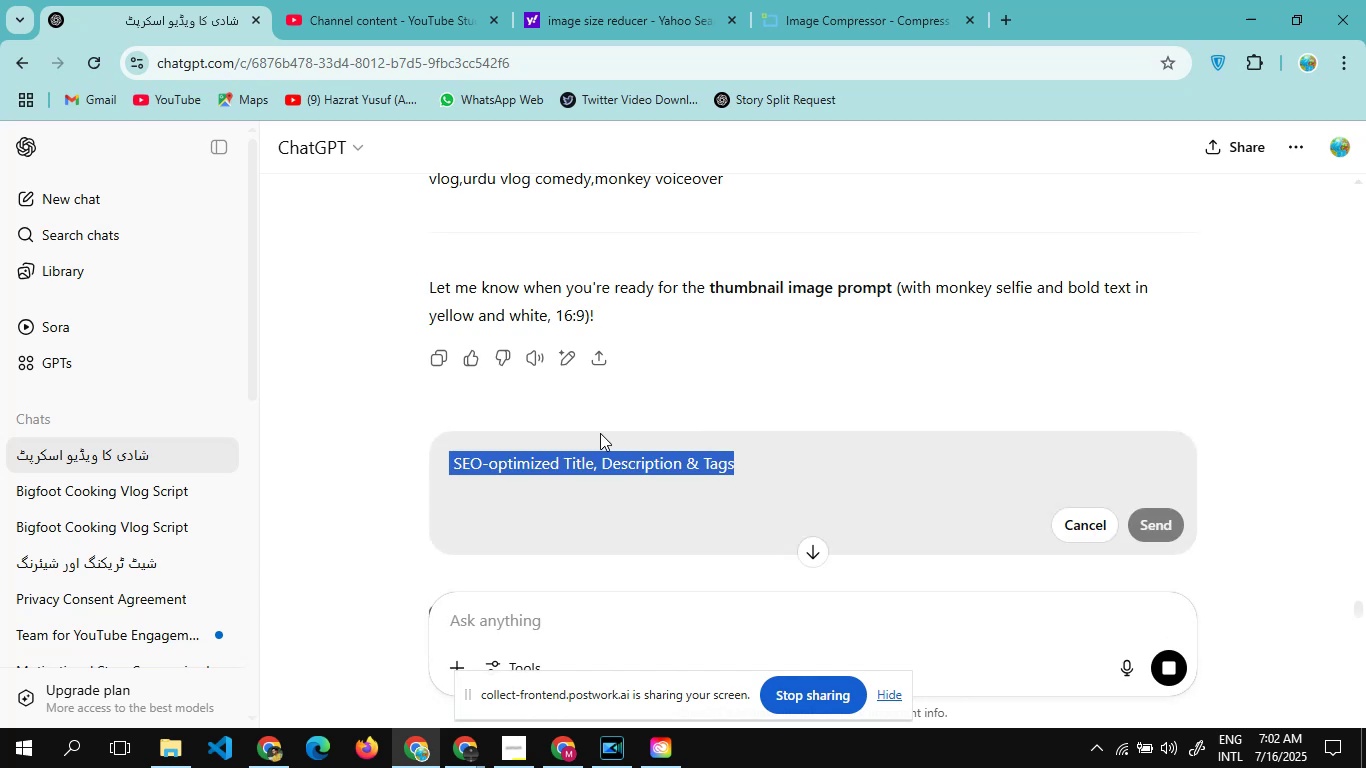 
key(Control+V)
 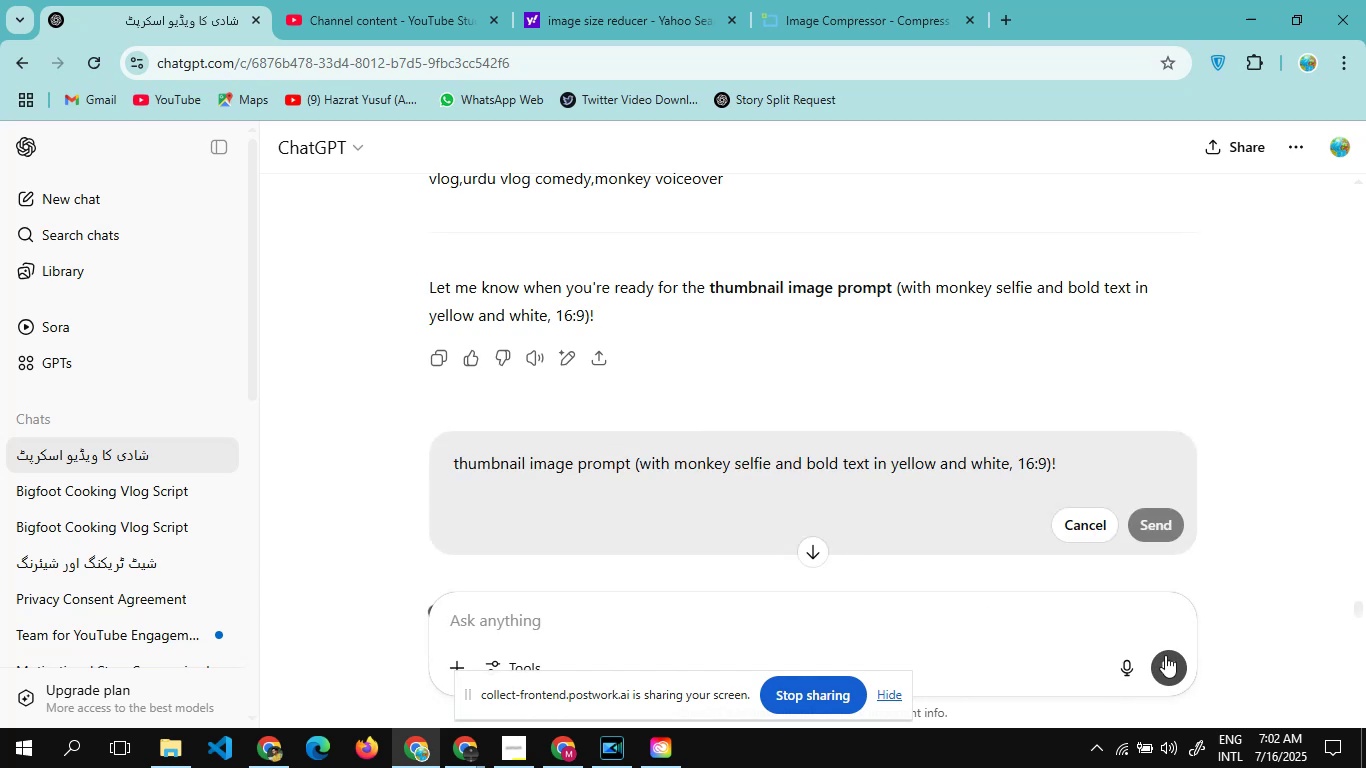 
left_click([1165, 659])
 